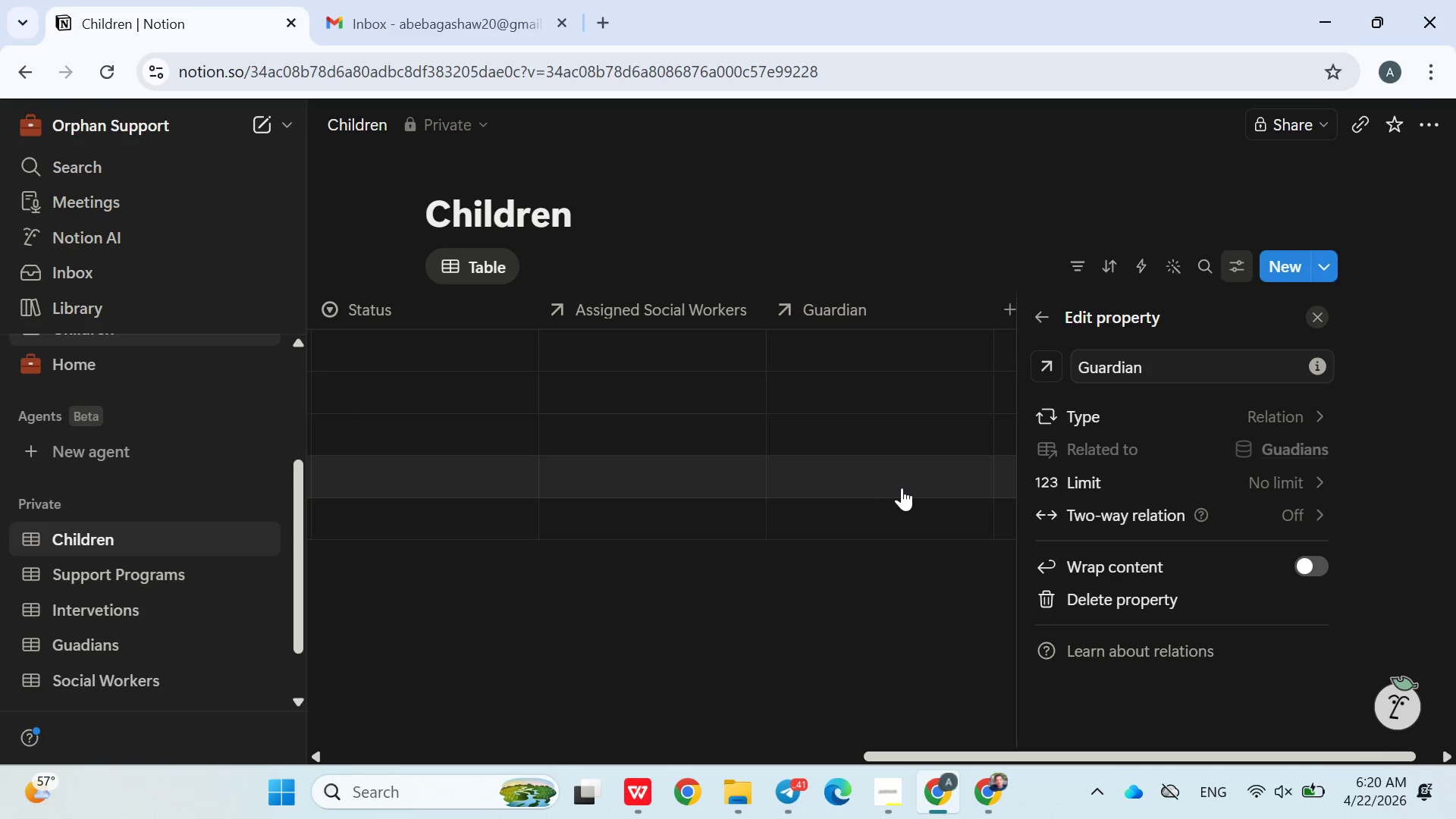 
left_click([879, 263])
 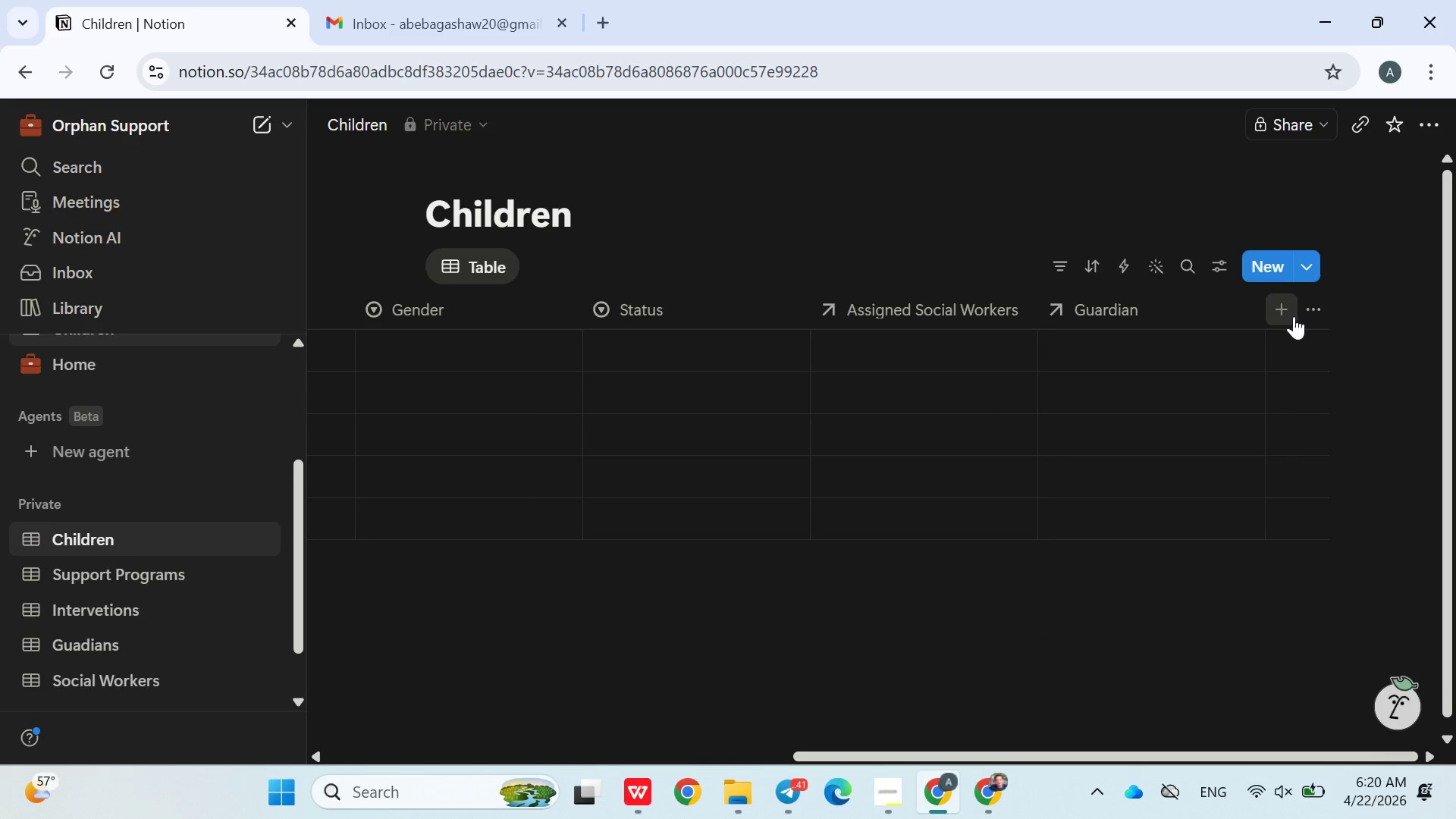 
left_click([1294, 316])
 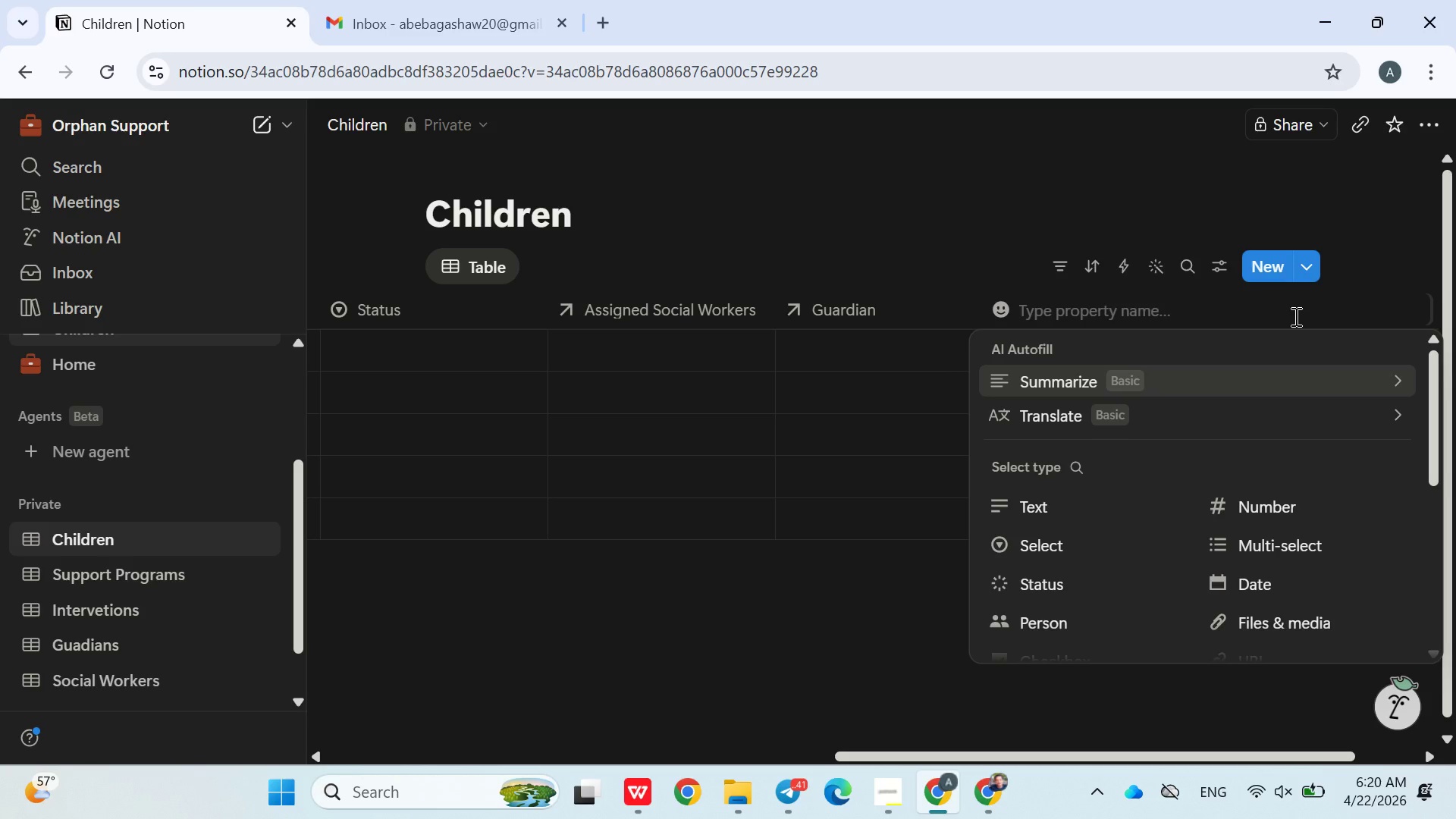 
wait(5.75)
 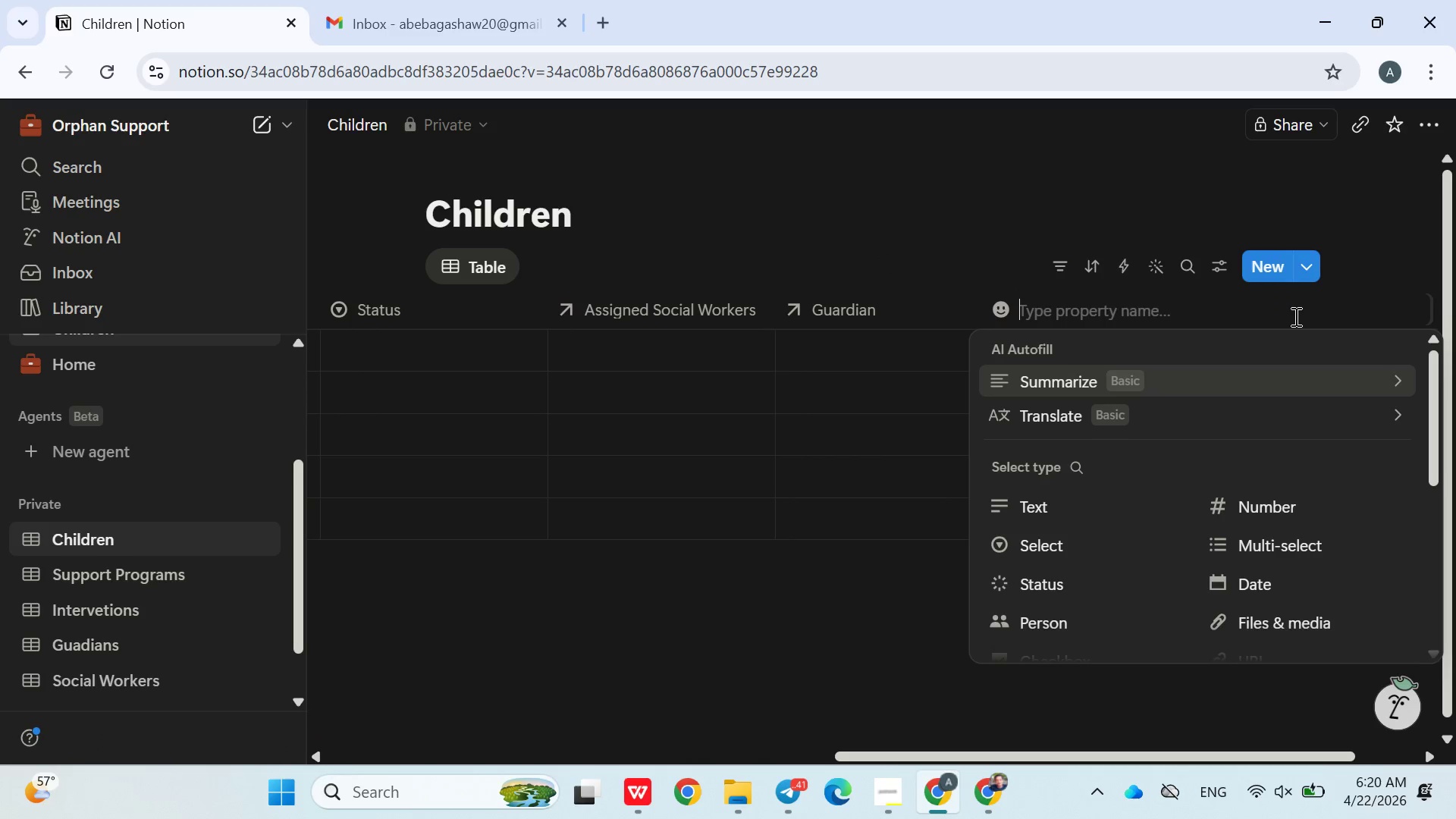 
type(Health Records)
 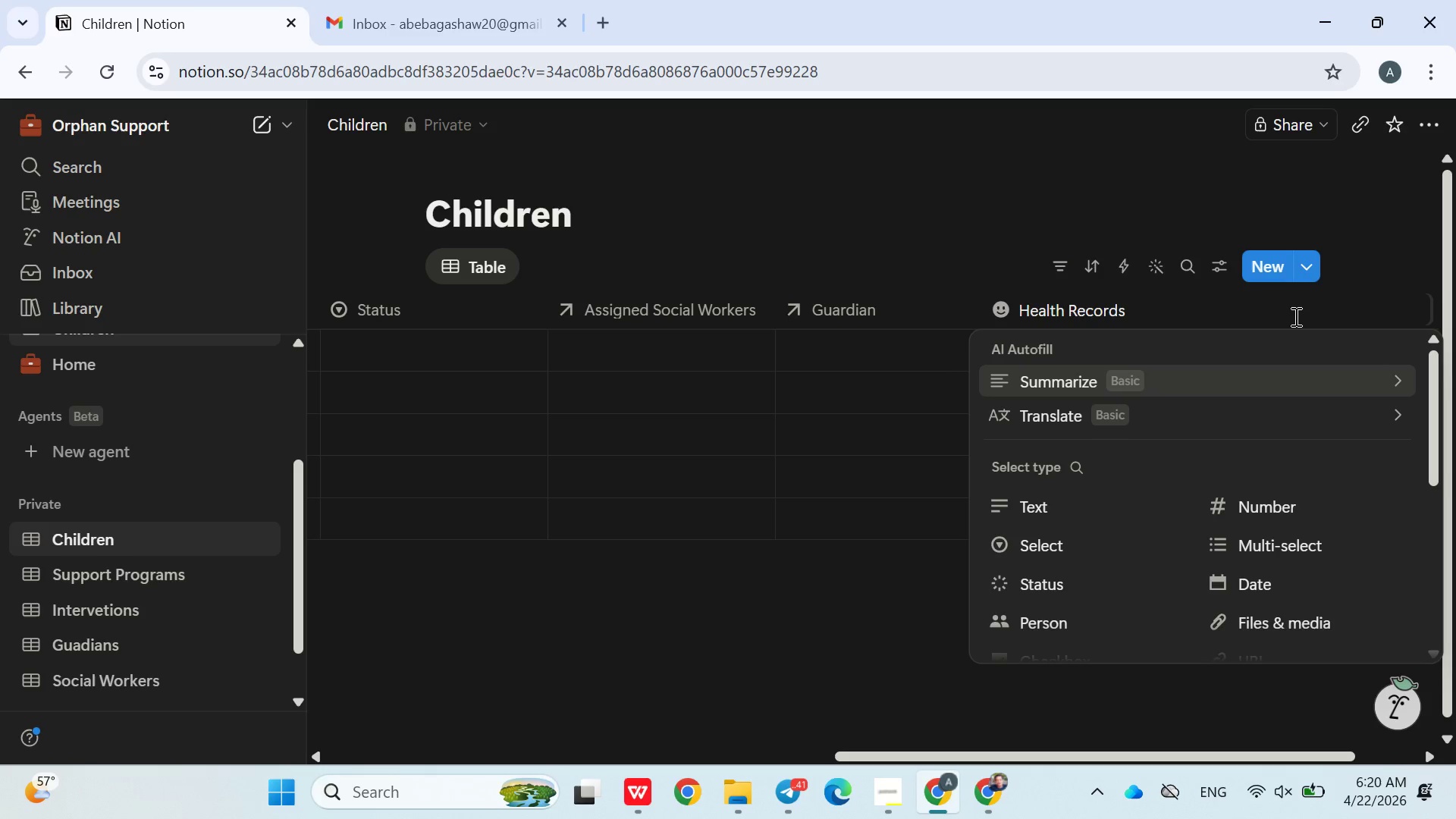 
wait(19.53)
 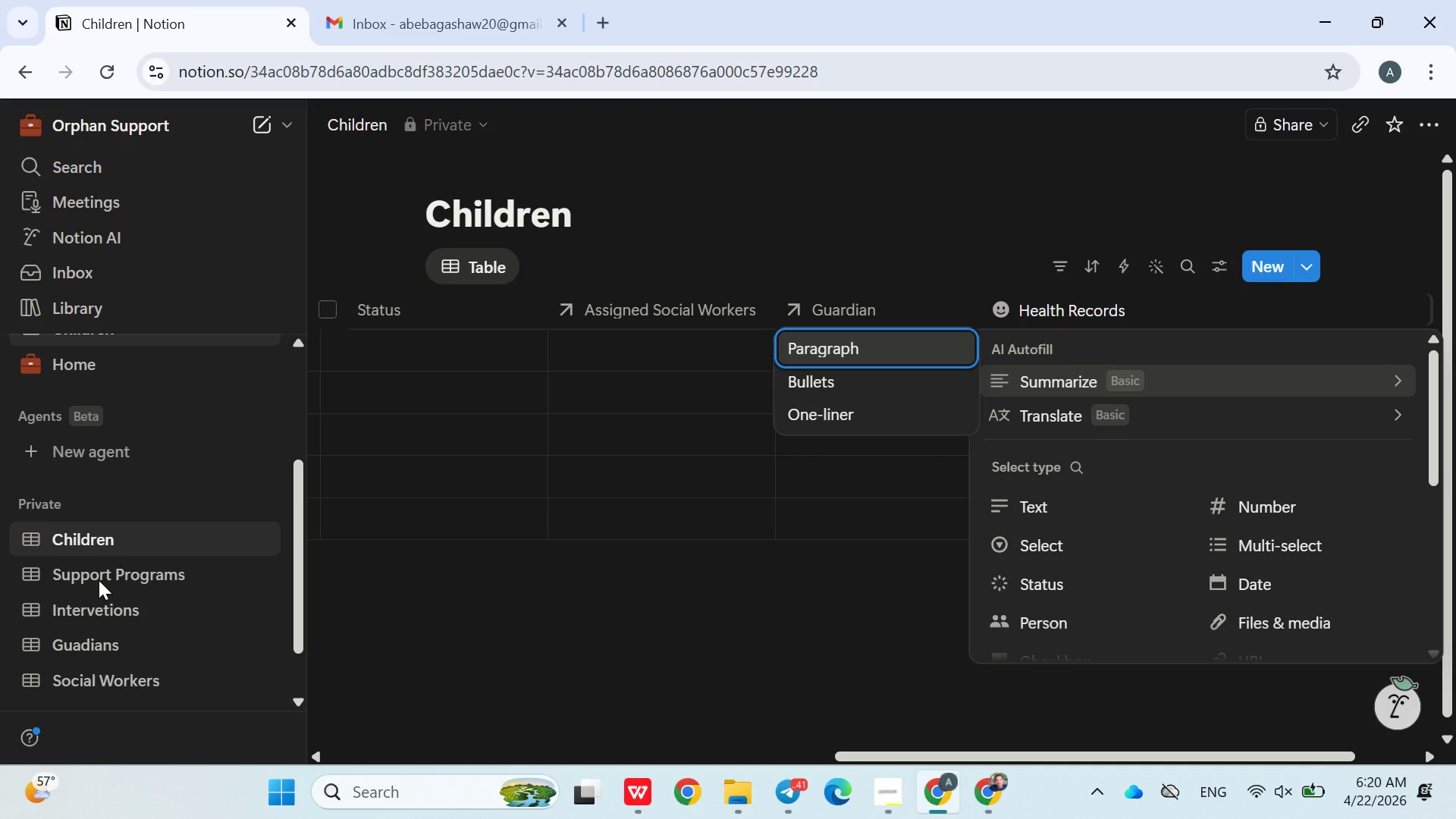 
left_click([1083, 588])
 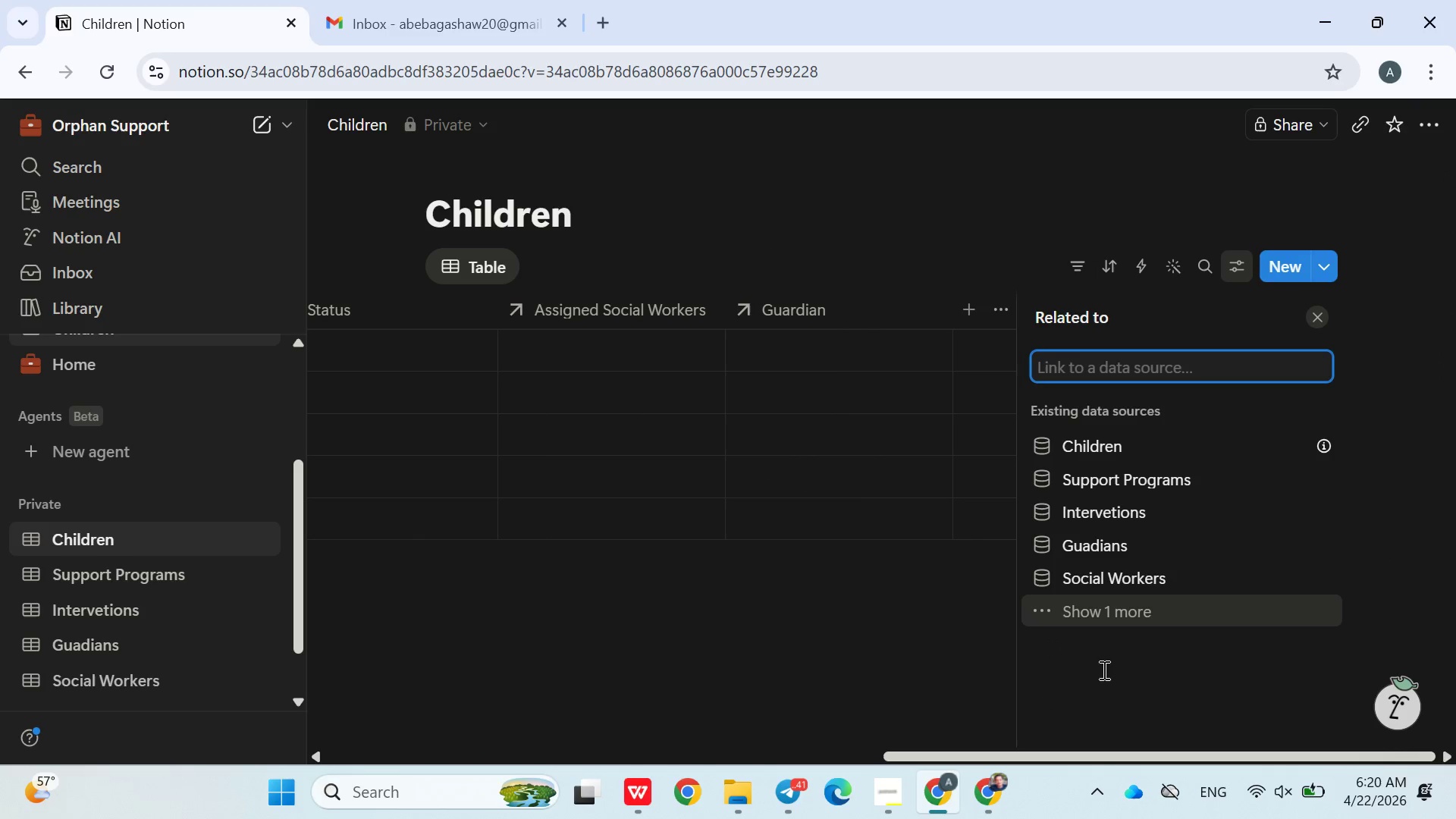 
left_click([1114, 623])
 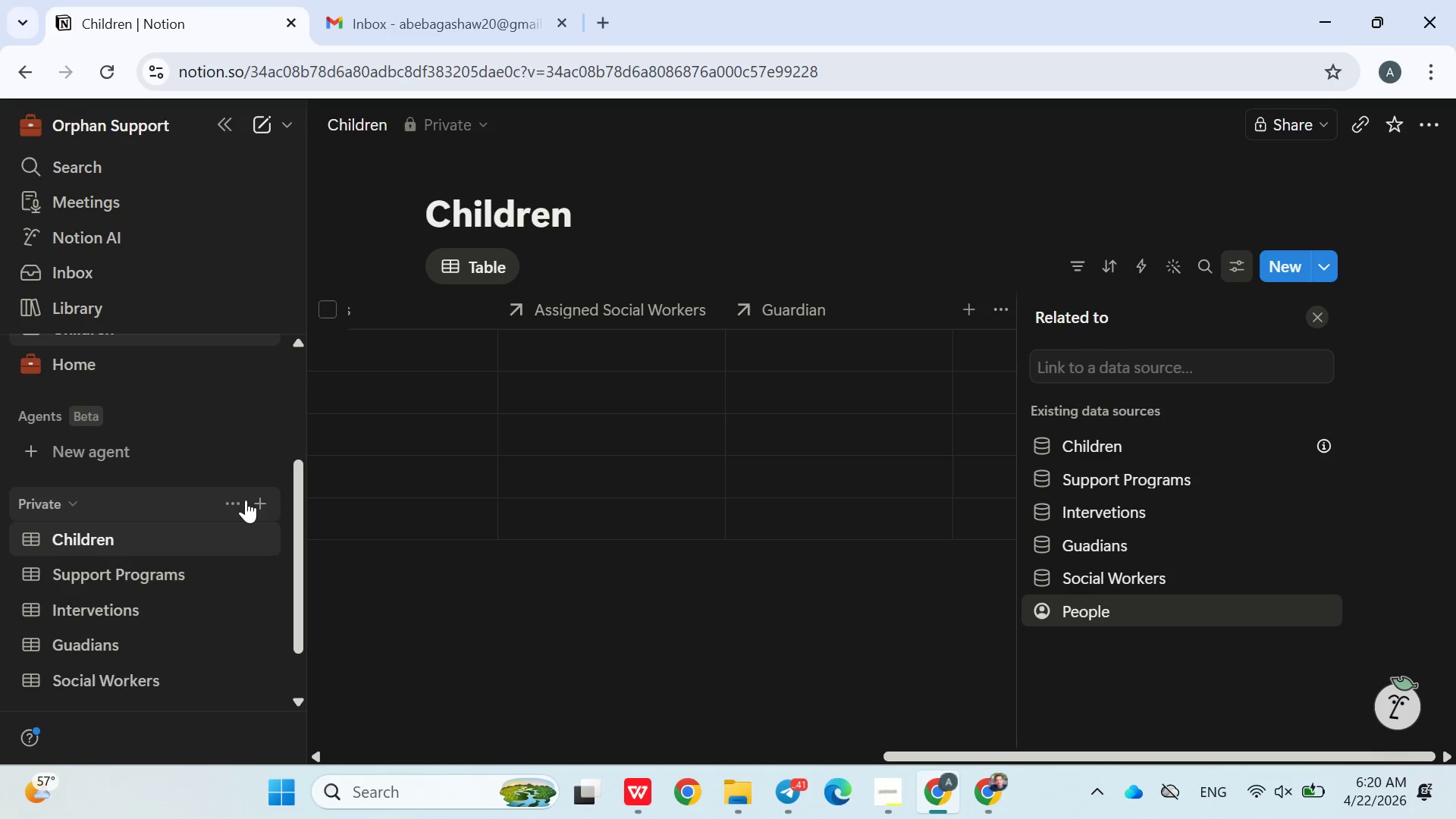 
wait(5.73)
 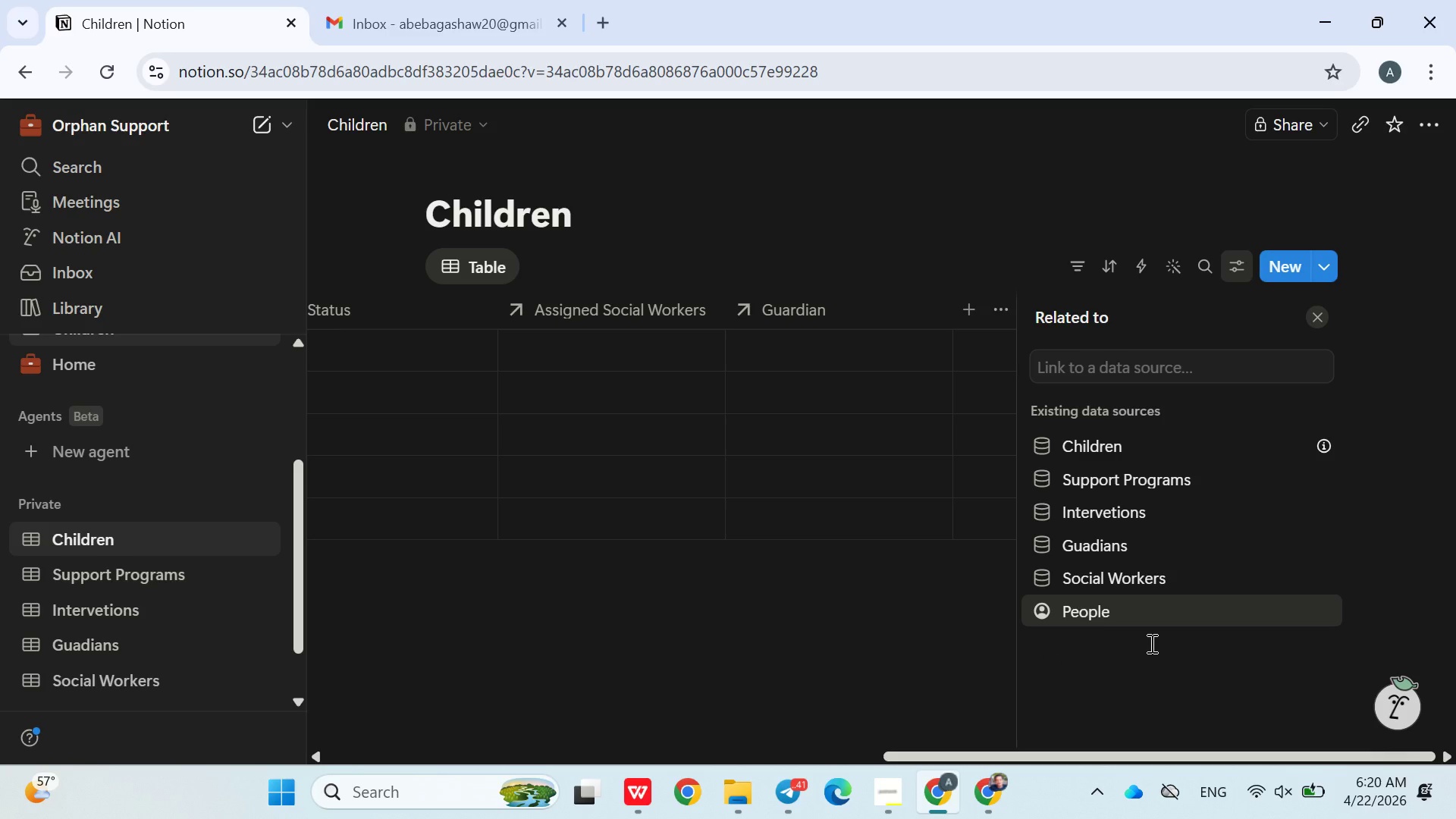 
left_click([260, 498])
 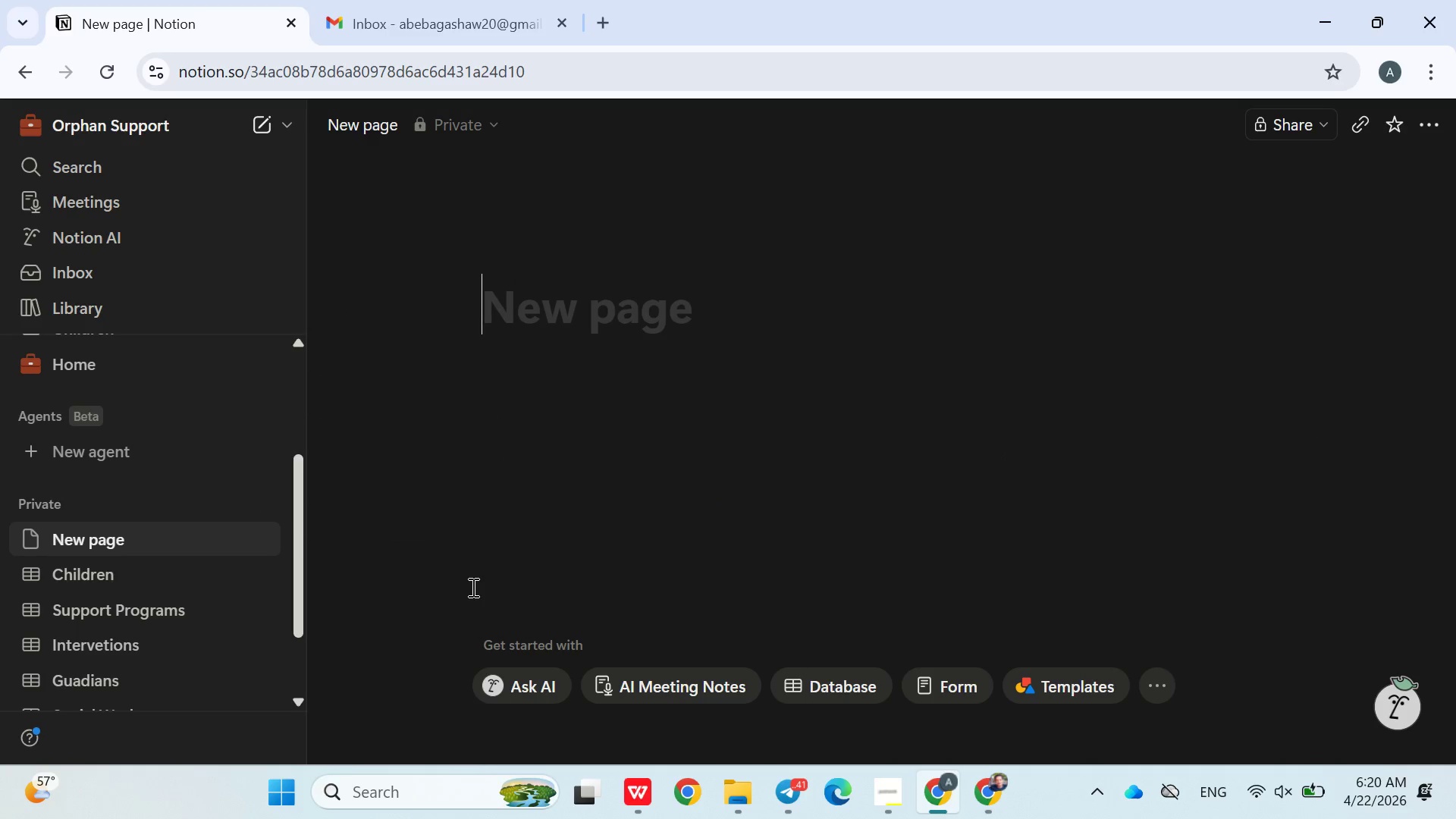 
type(Health Records)
 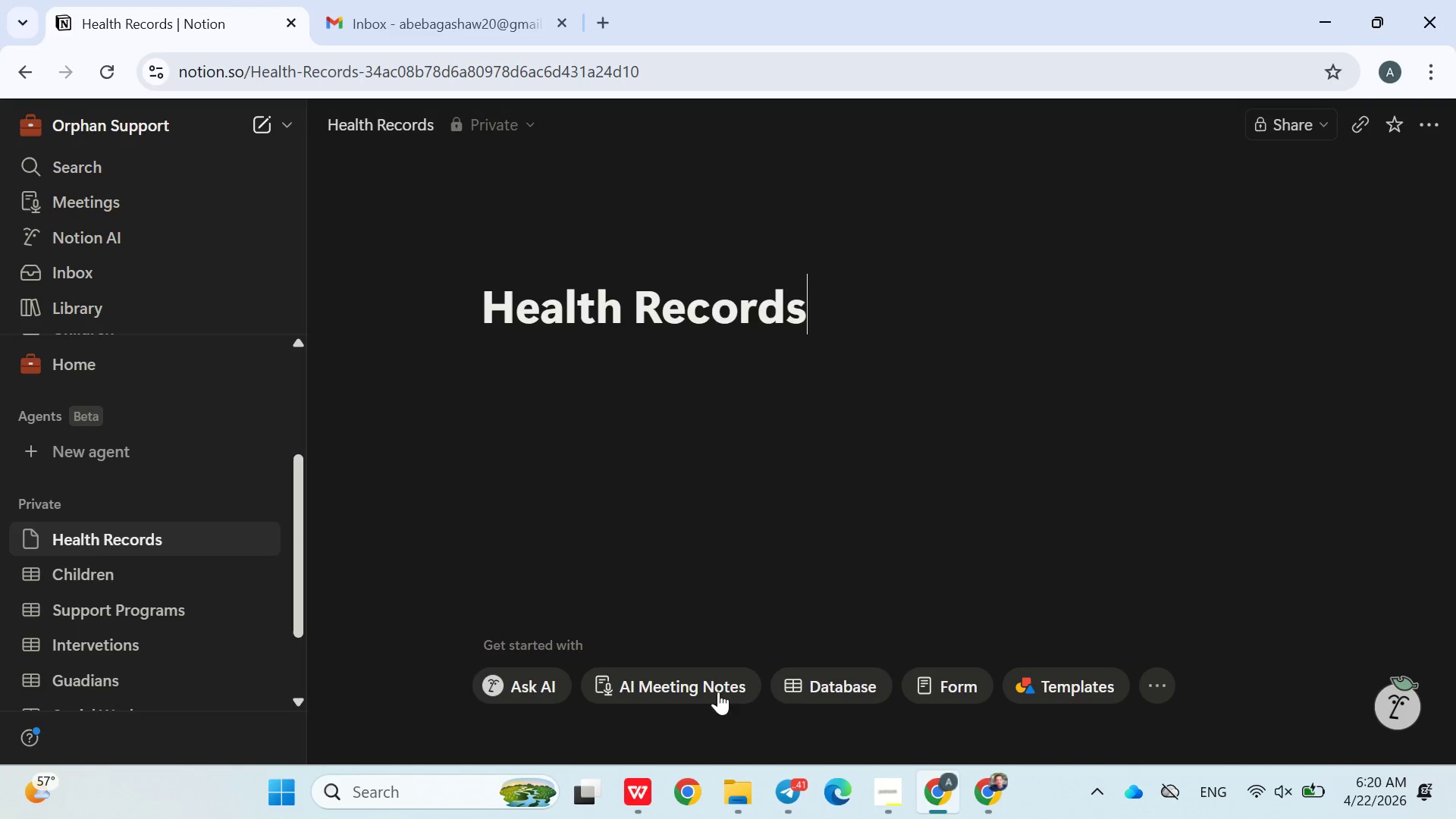 
left_click([821, 685])
 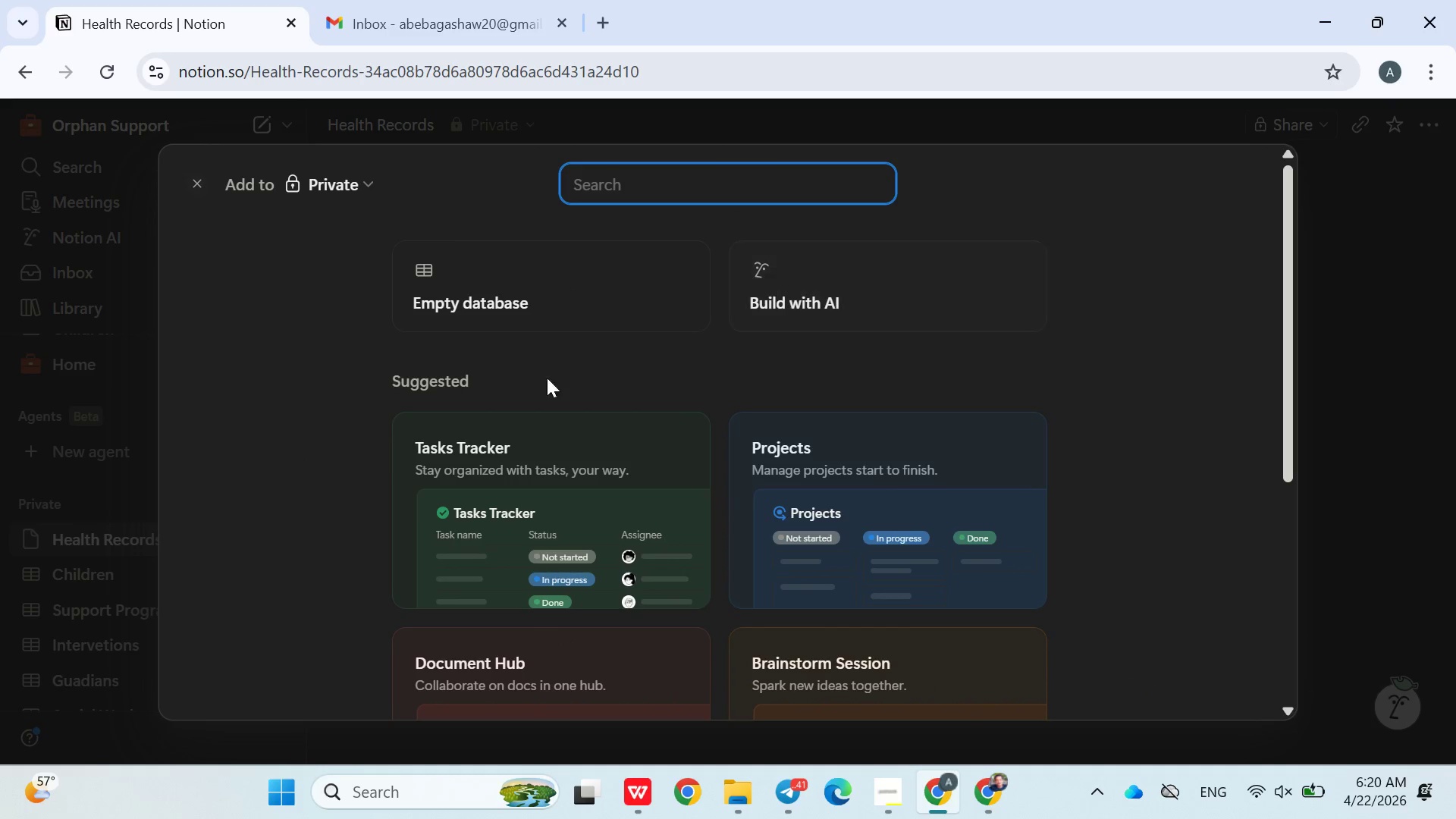 
left_click([479, 309])
 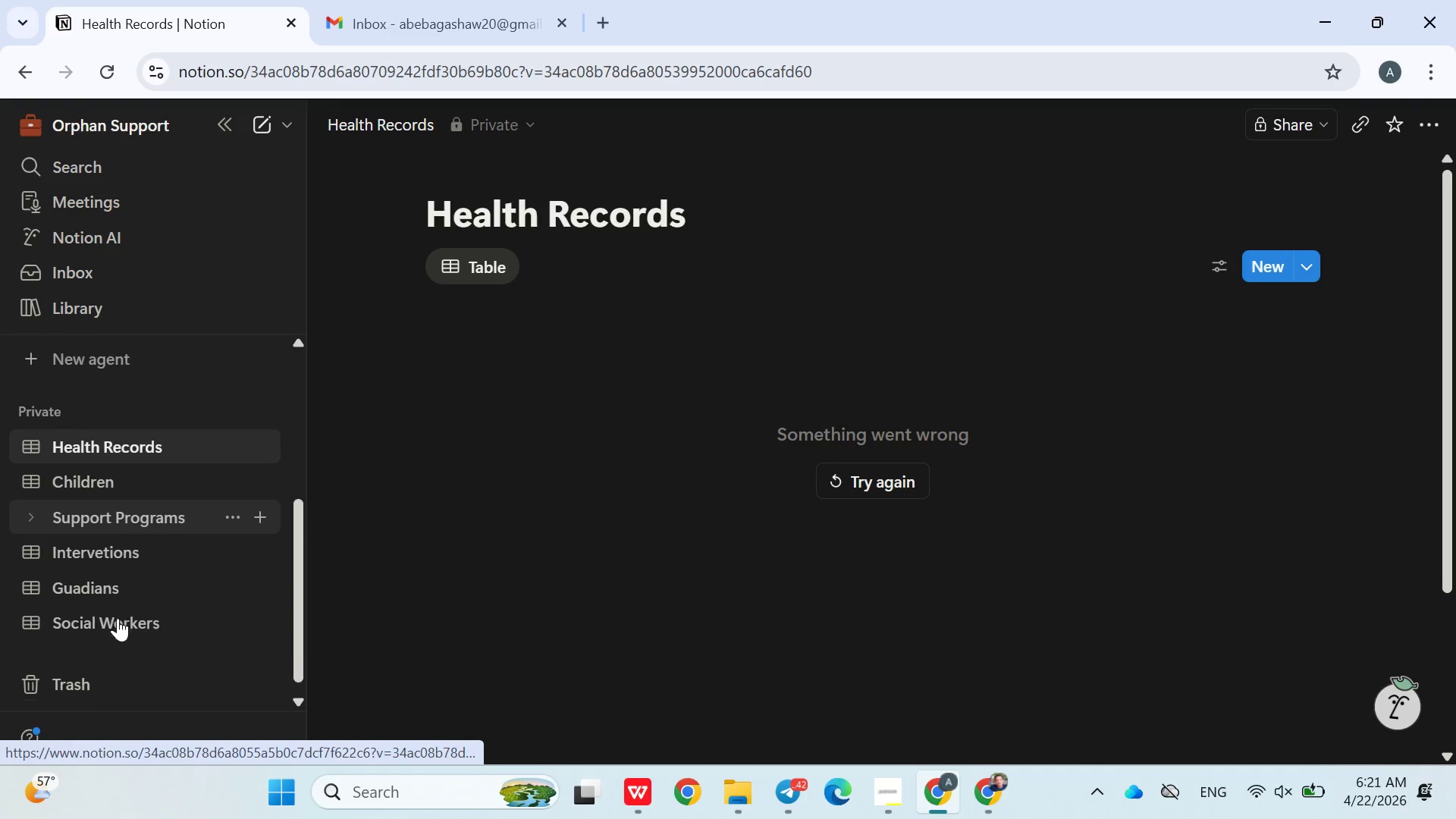 
left_click([118, 488])
 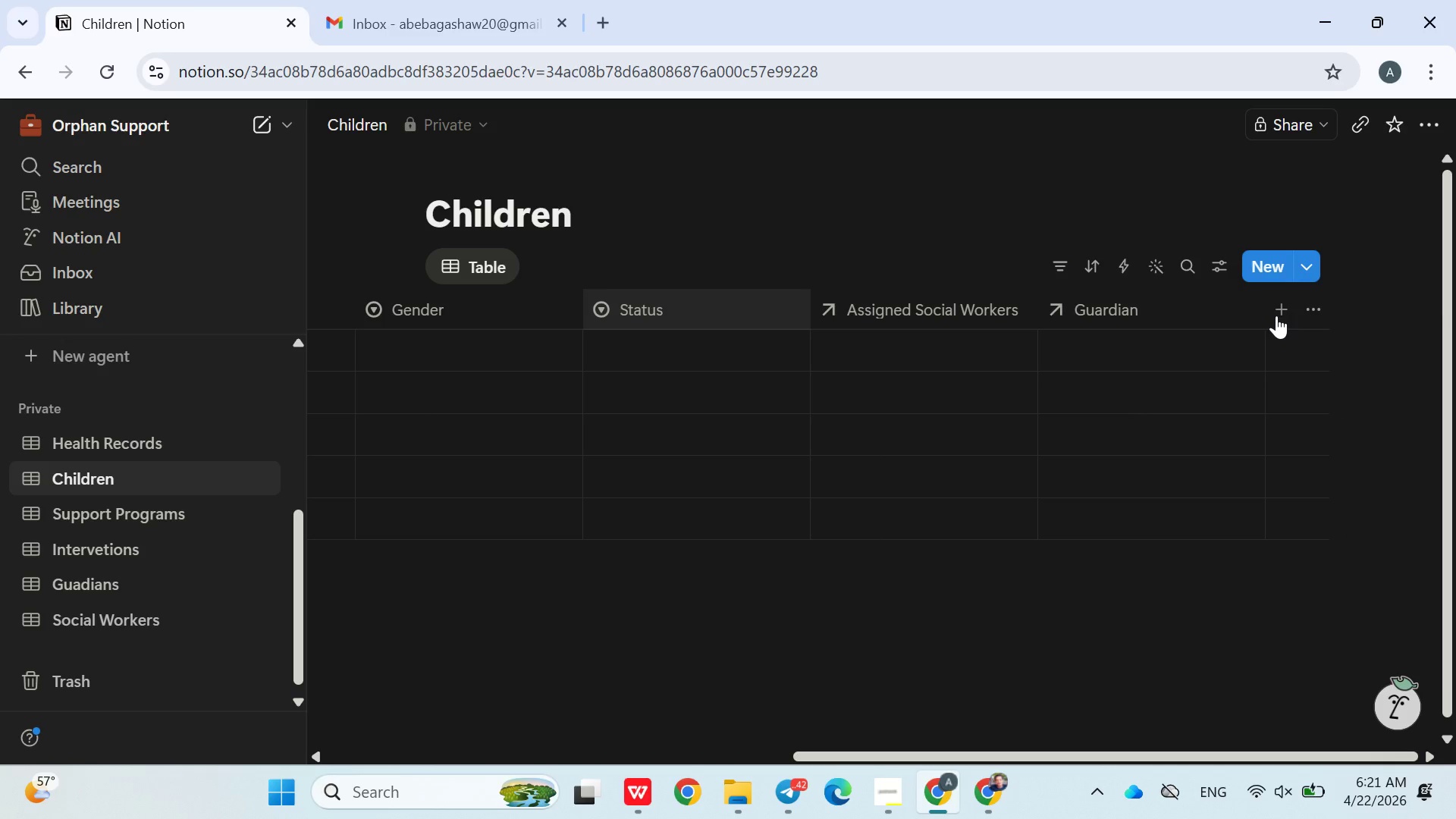 
left_click([1271, 312])
 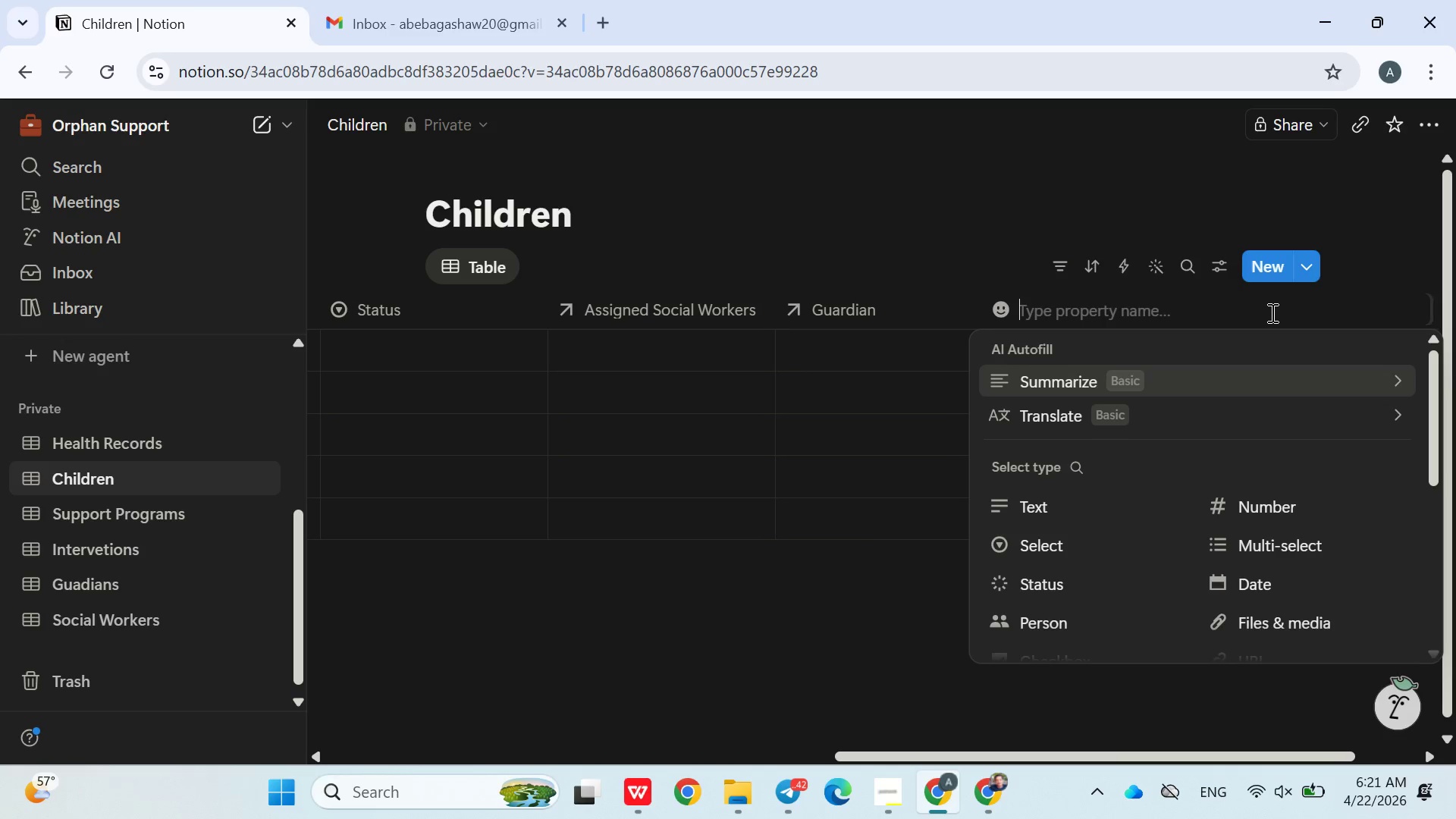 
key(Control+V)
 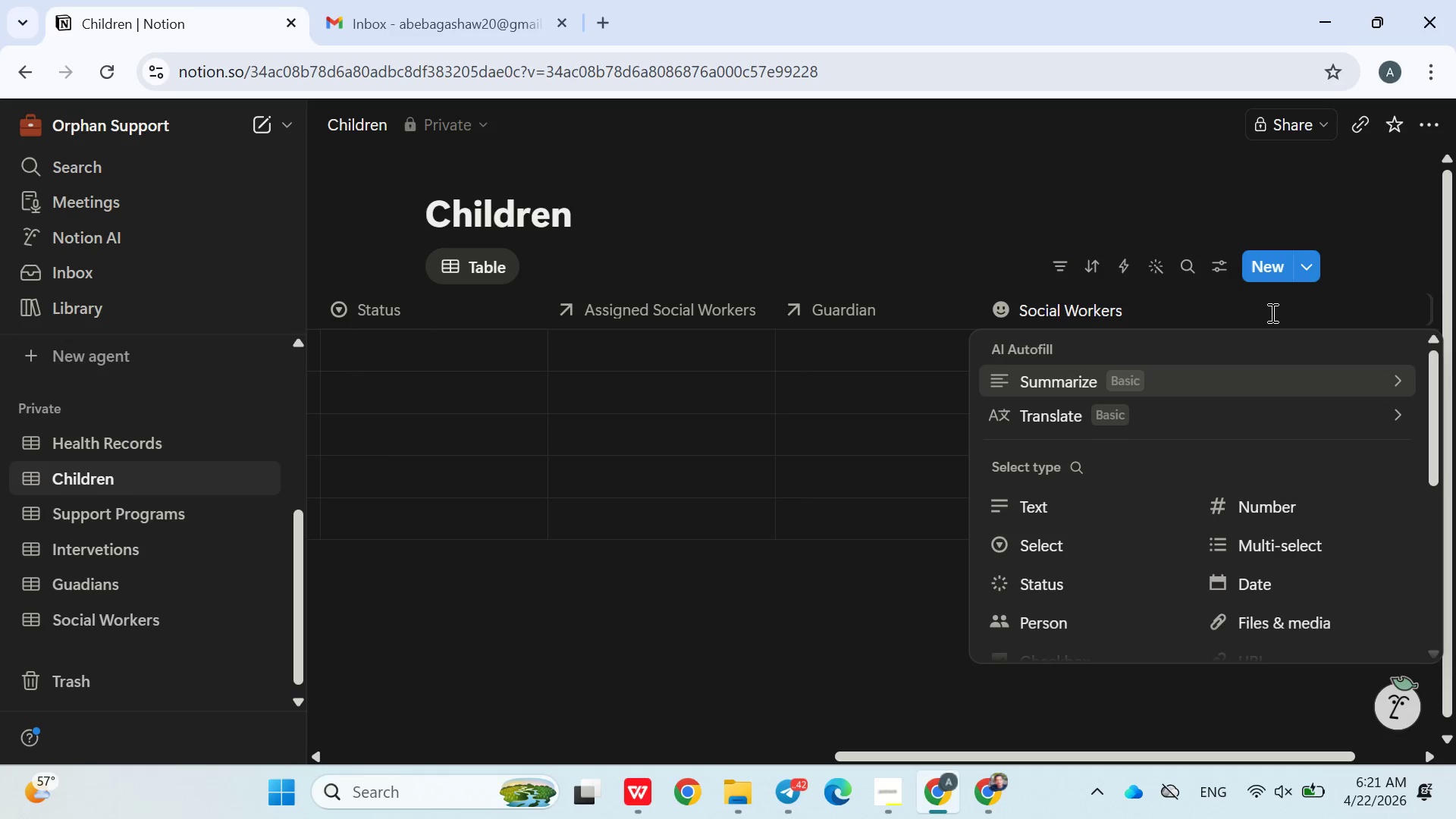 
key(Control+A)
 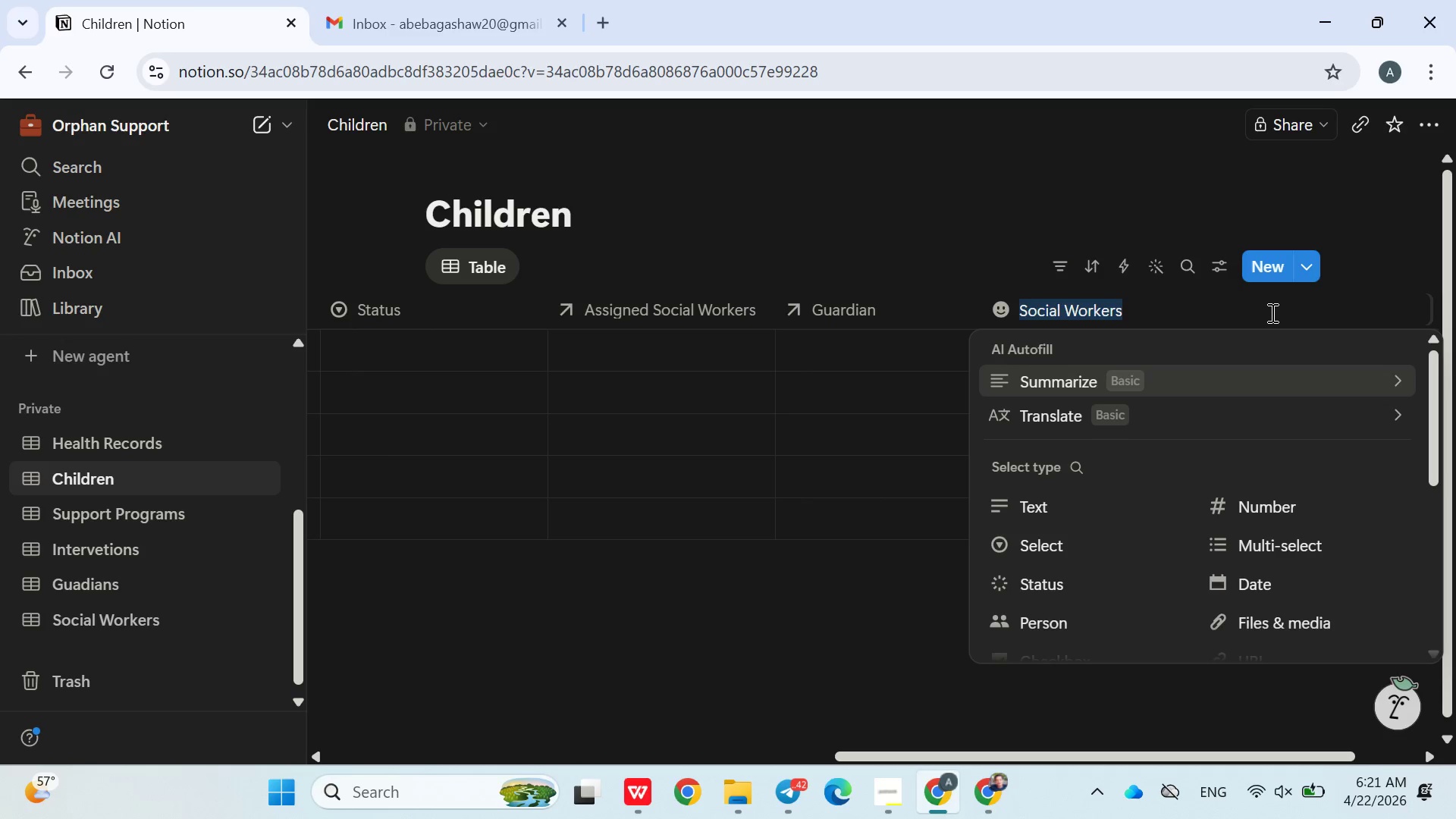 
key(Backspace)
type(Health Records)
 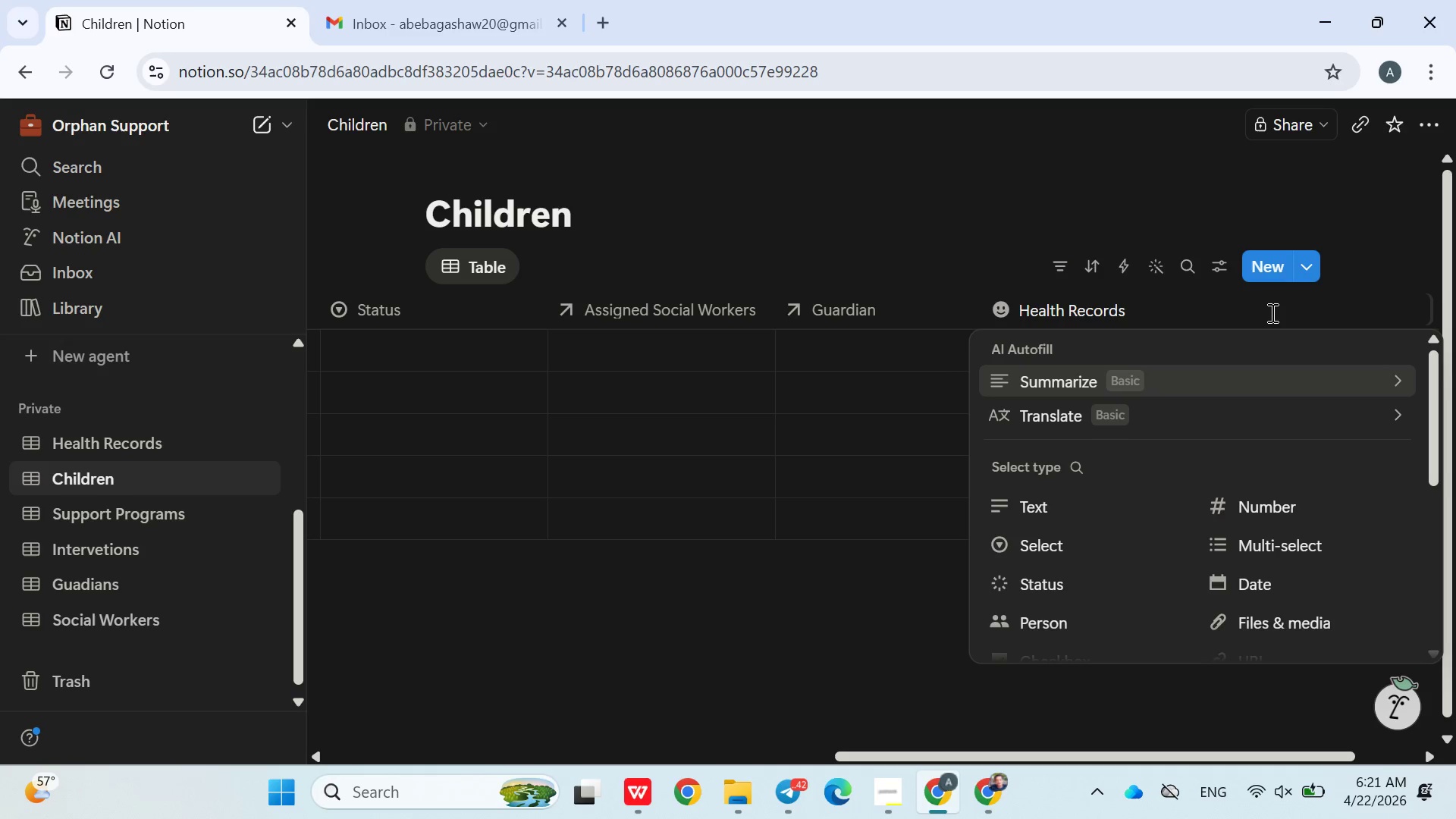 
mouse_move([1182, 523])
 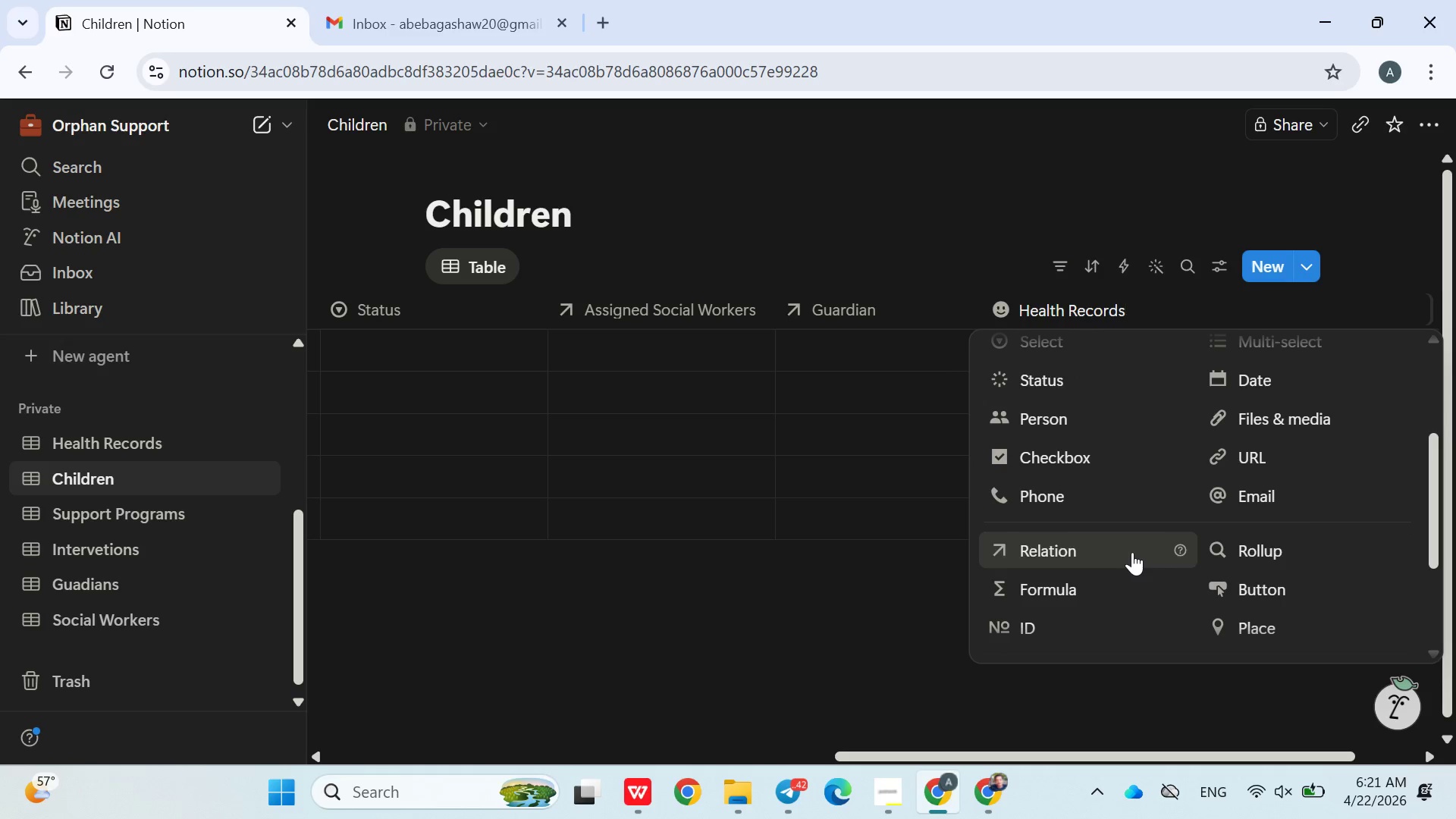 
left_click([1132, 552])
 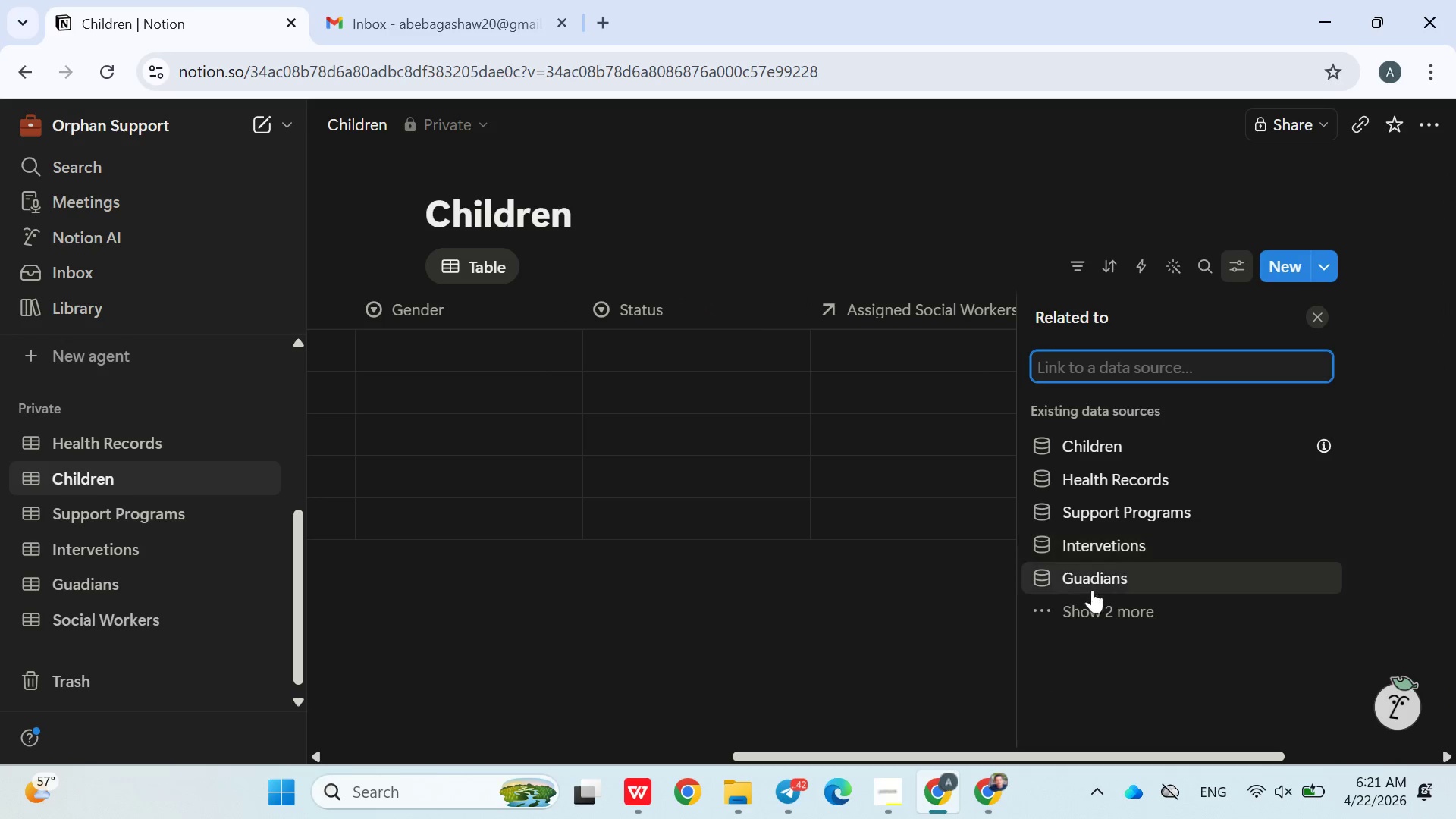 
left_click([1100, 485])
 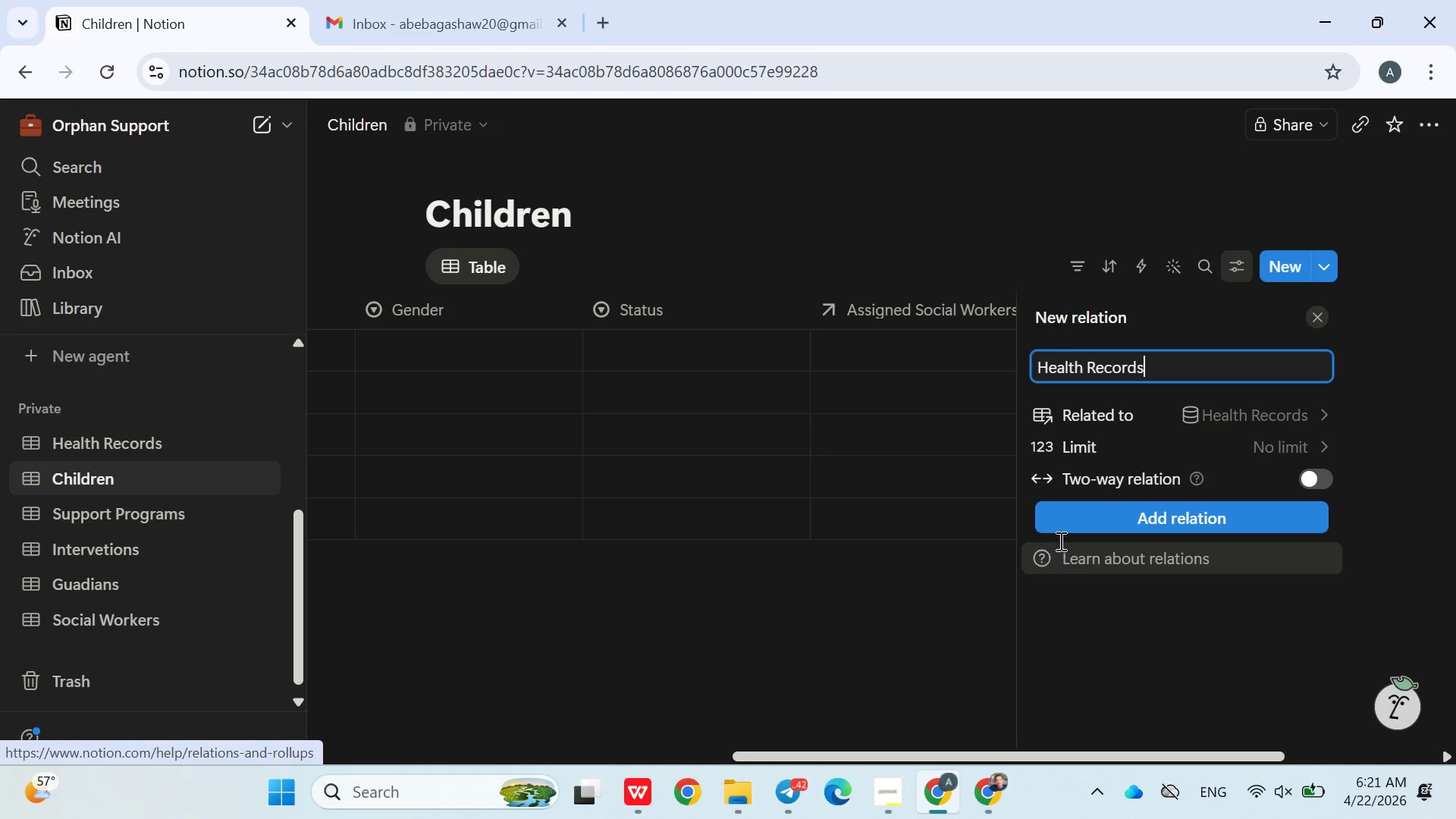 
left_click([1070, 529])
 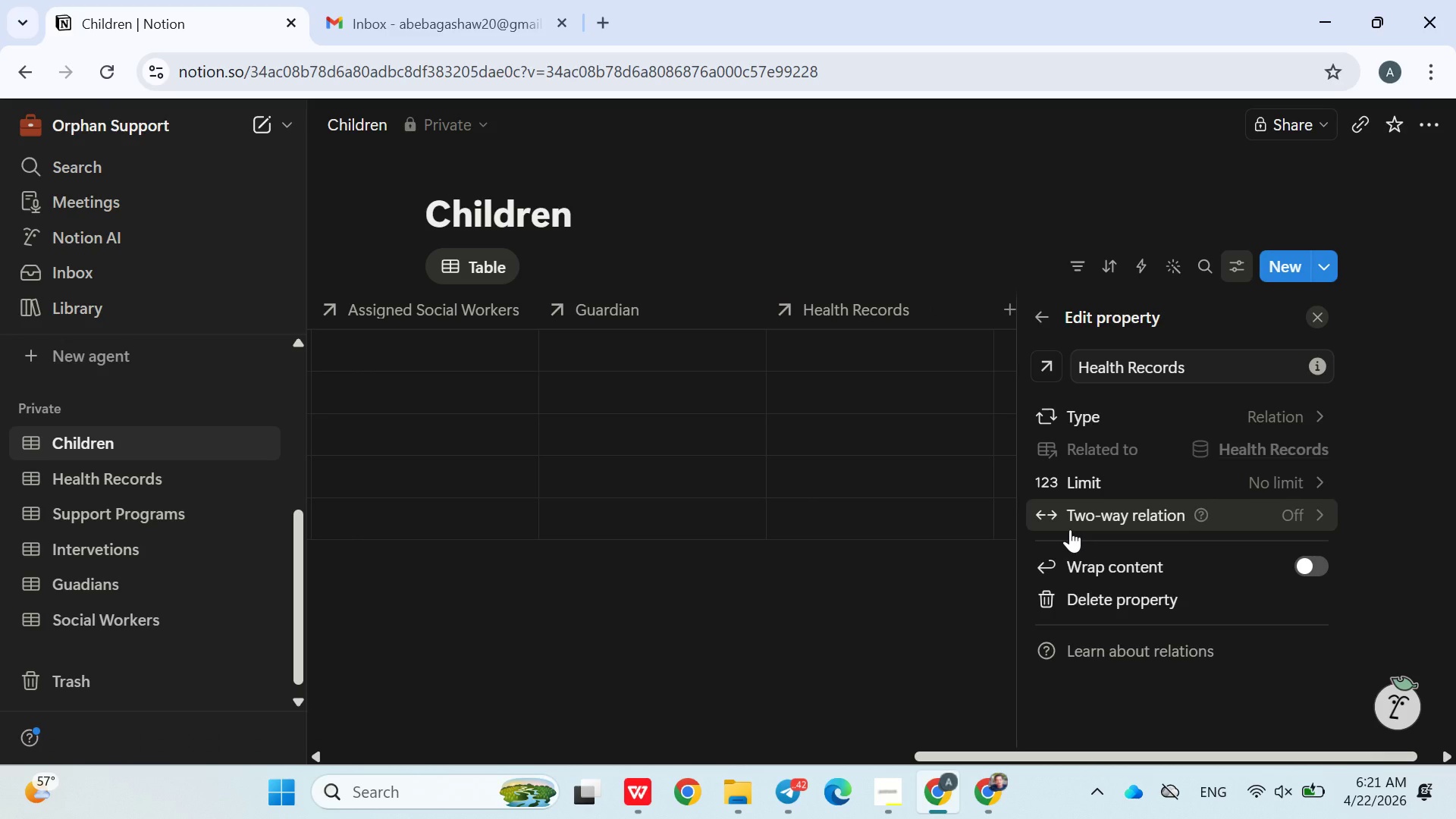 
wait(7.52)
 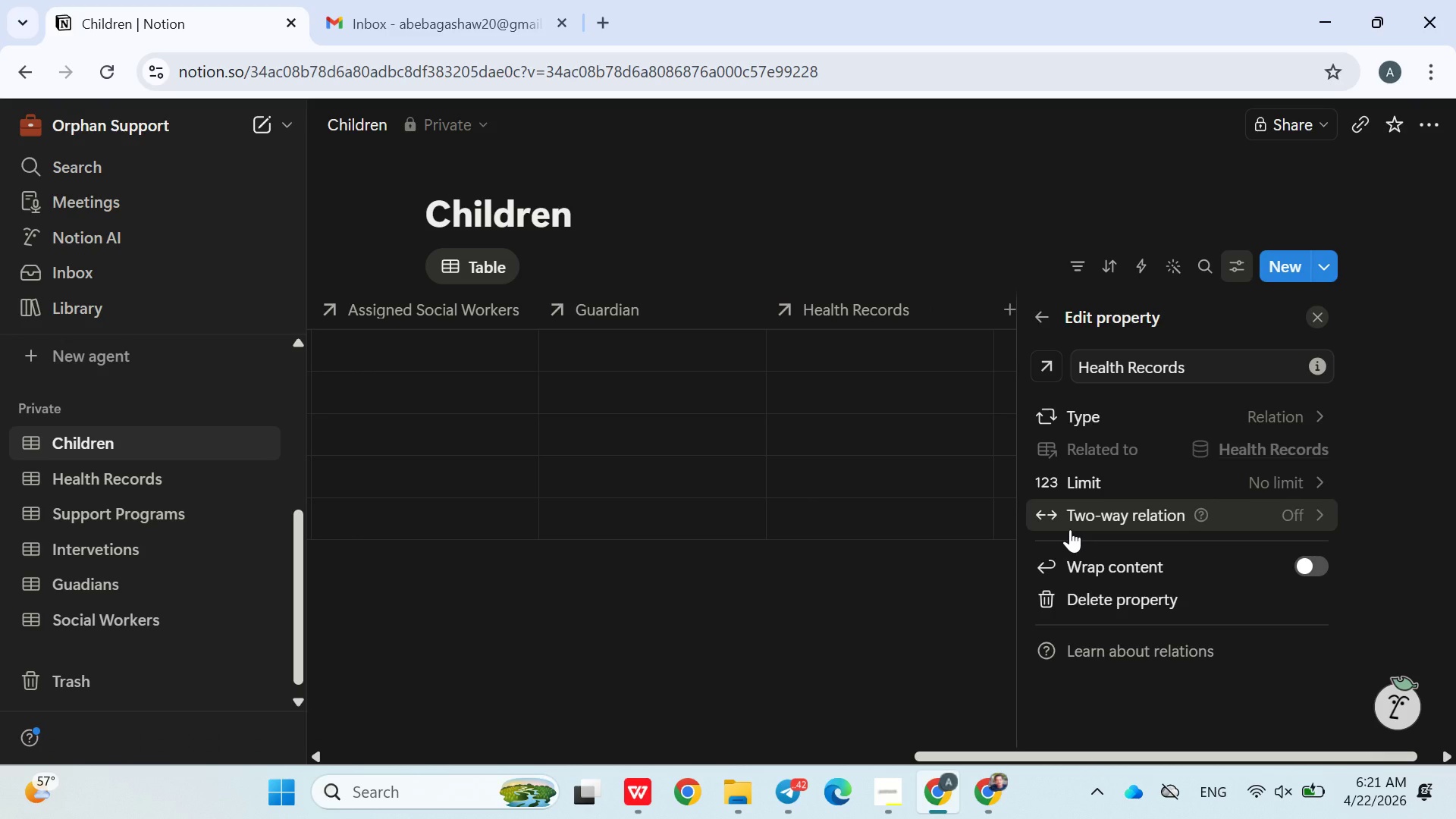 
left_click([1025, 237])
 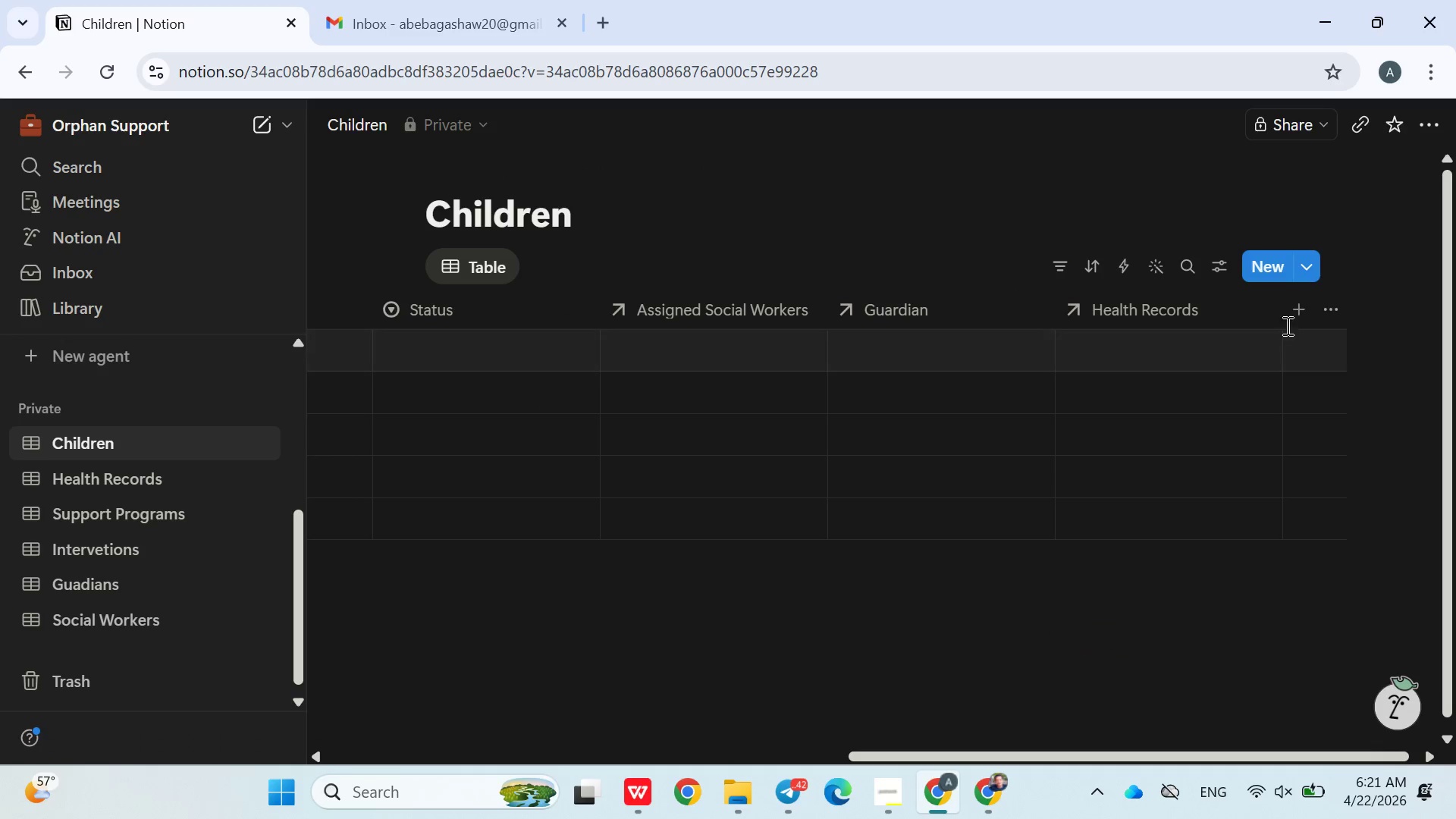 
left_click([1293, 322])
 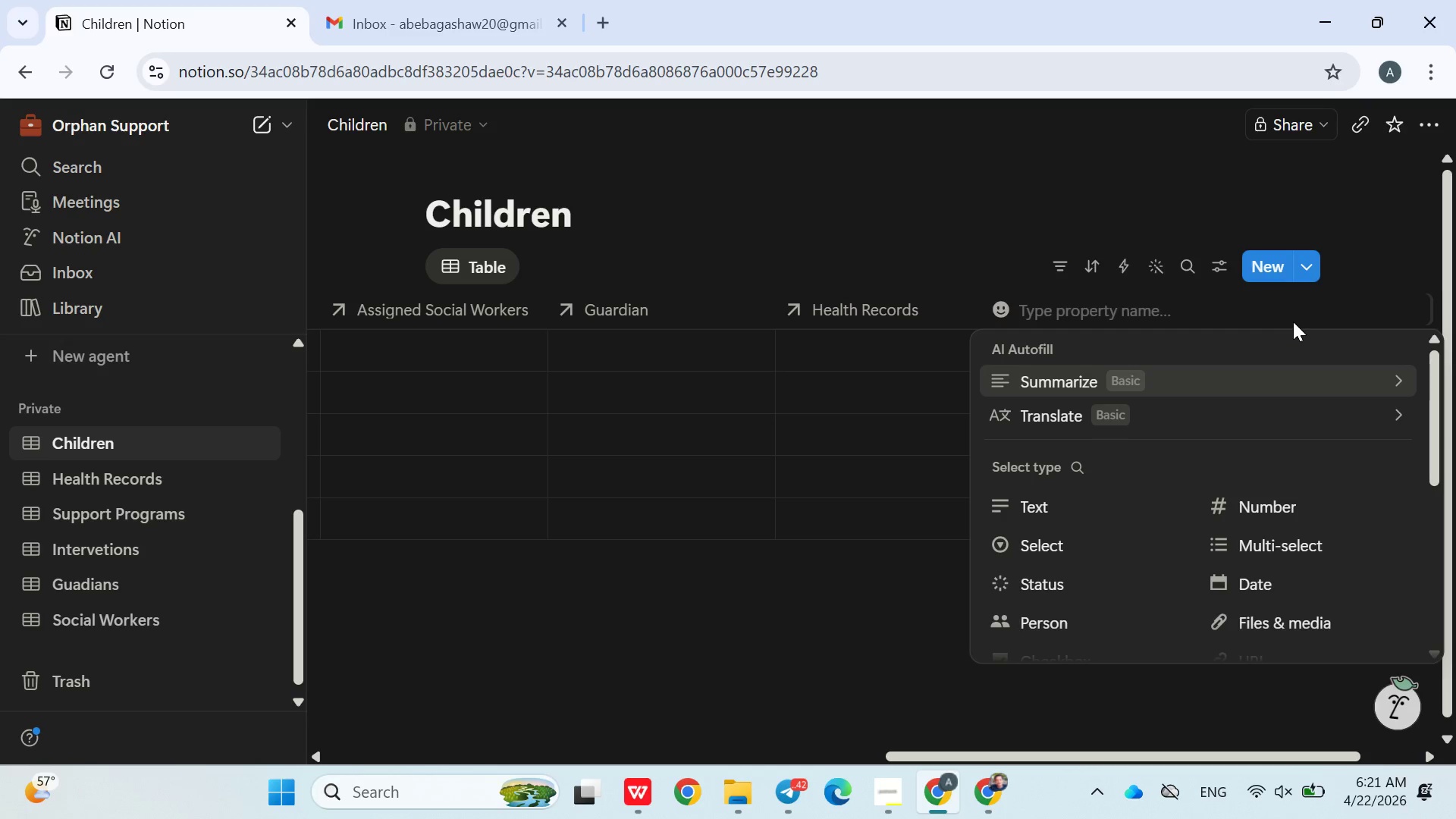 
type(Program Enrolled)
 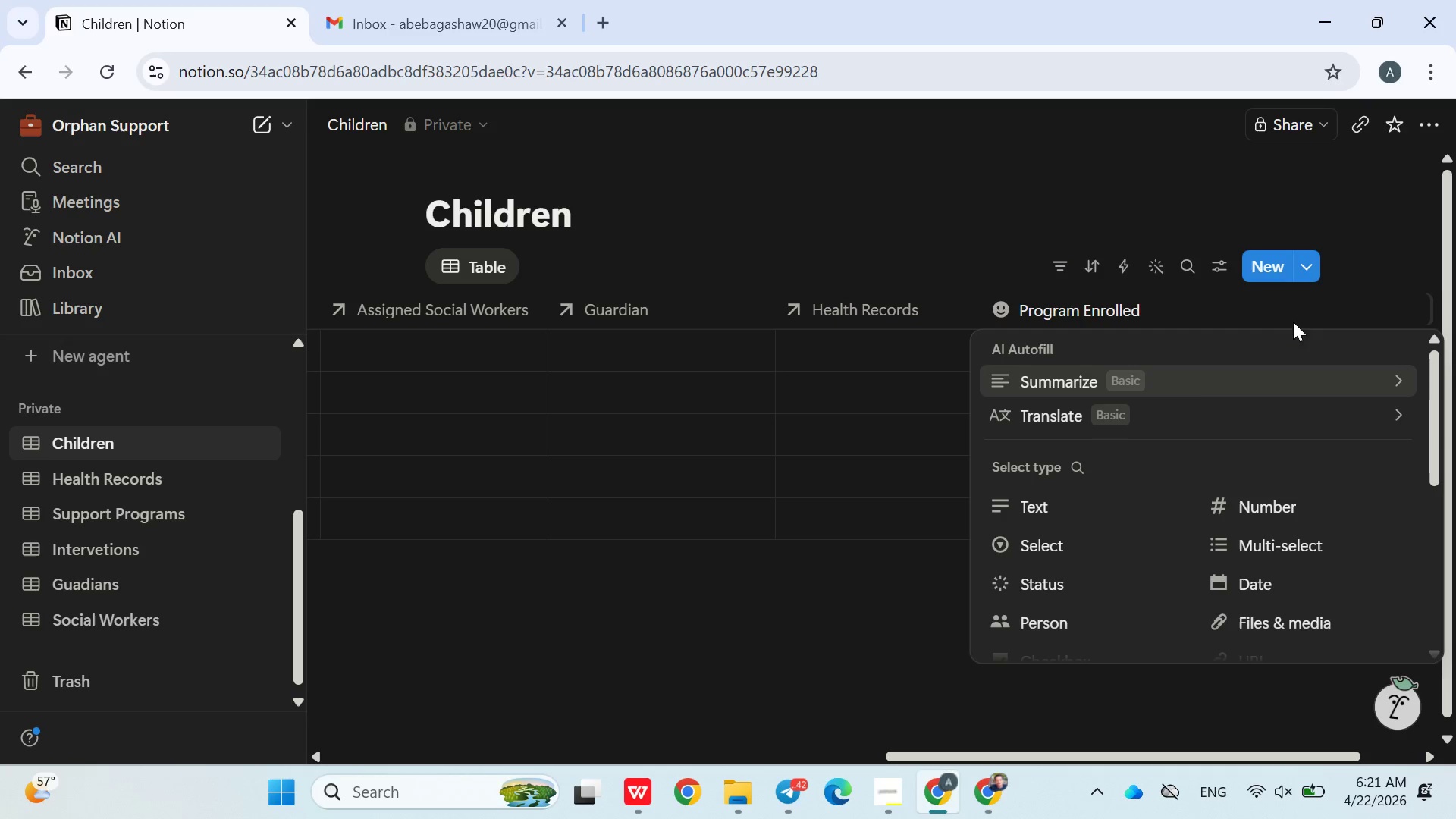 
wait(8.3)
 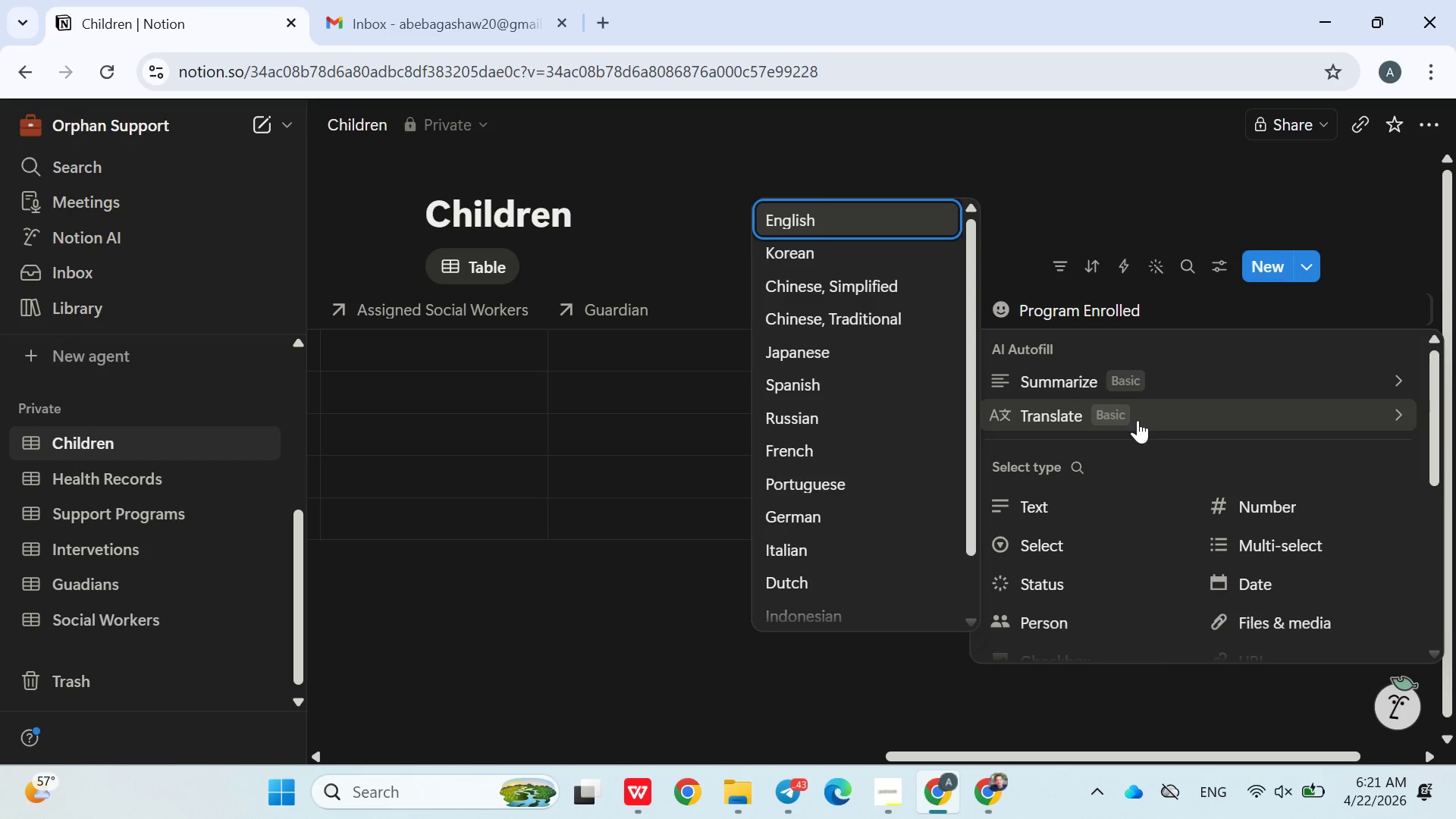 
left_click([1143, 416])
 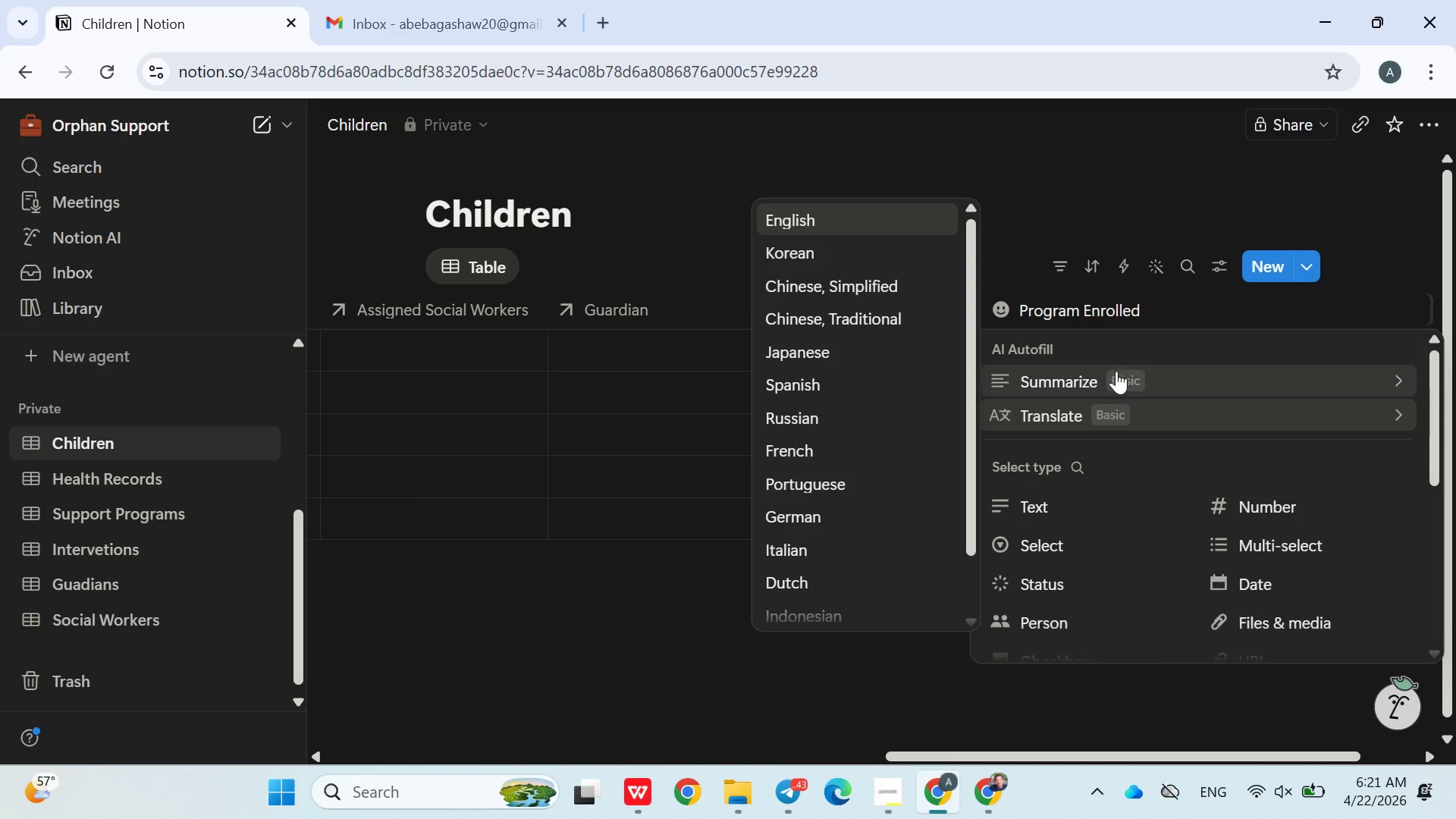 
left_click([1083, 315])
 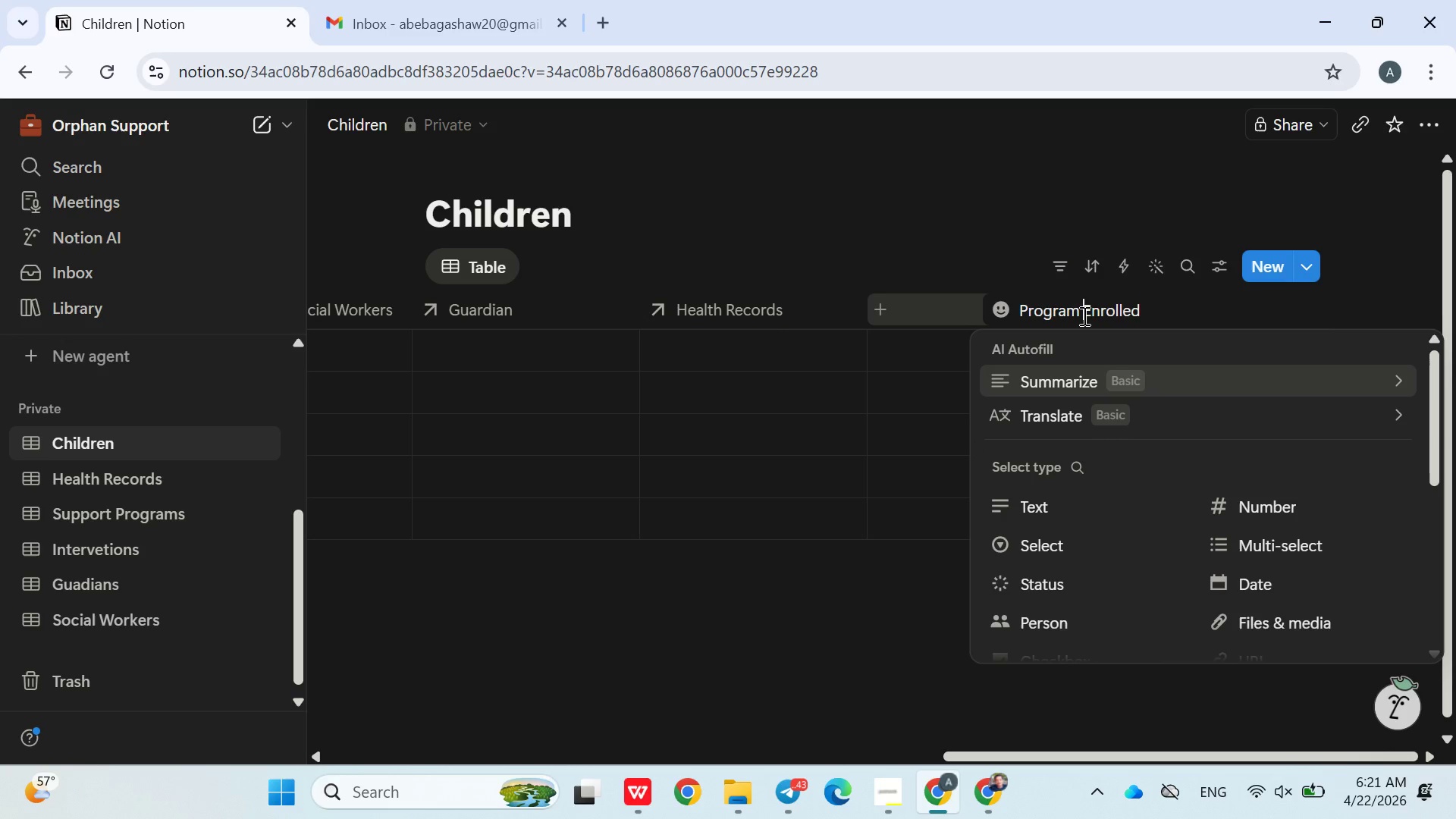 
key(ArrowLeft)
 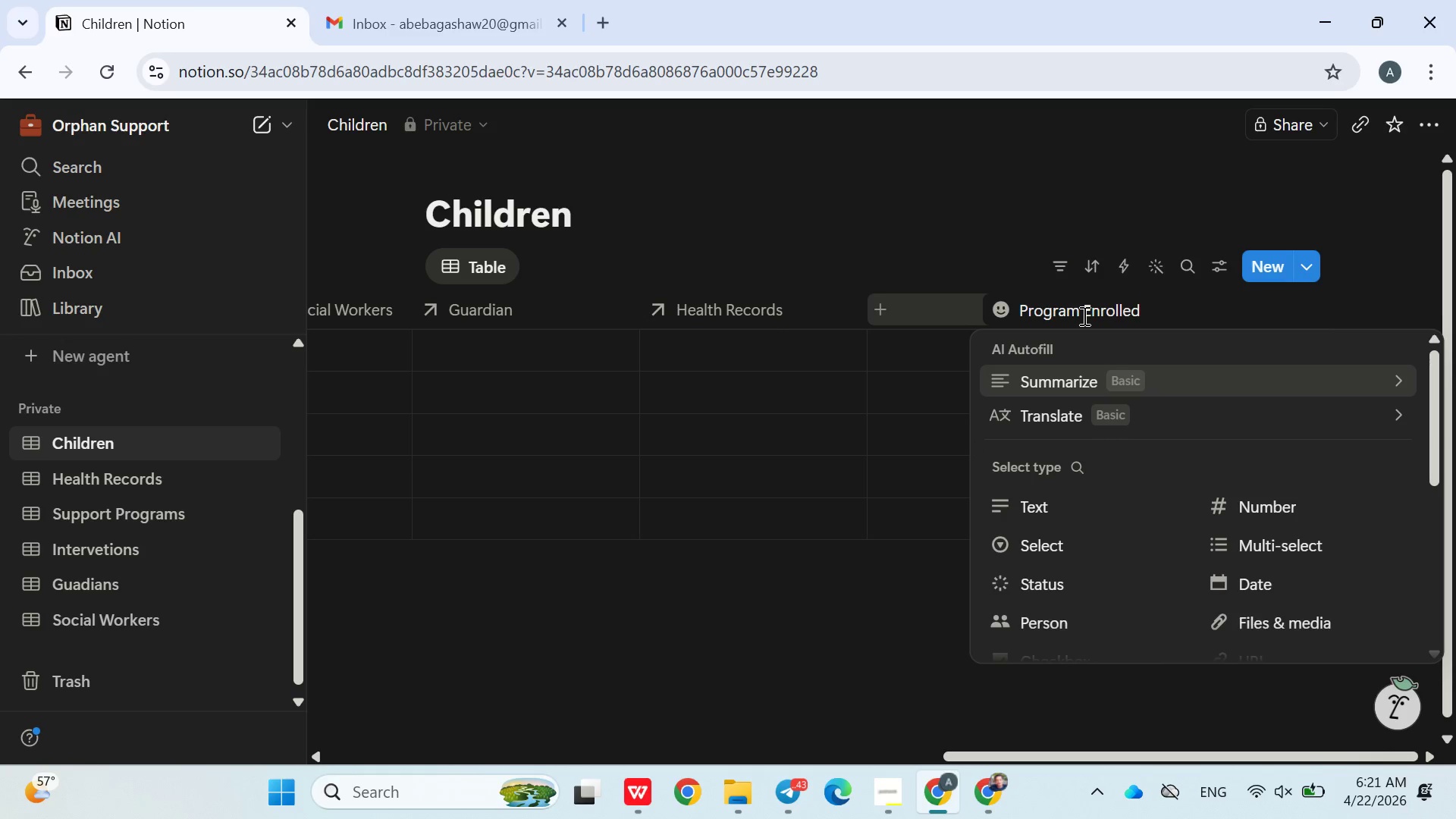 
key(S)
 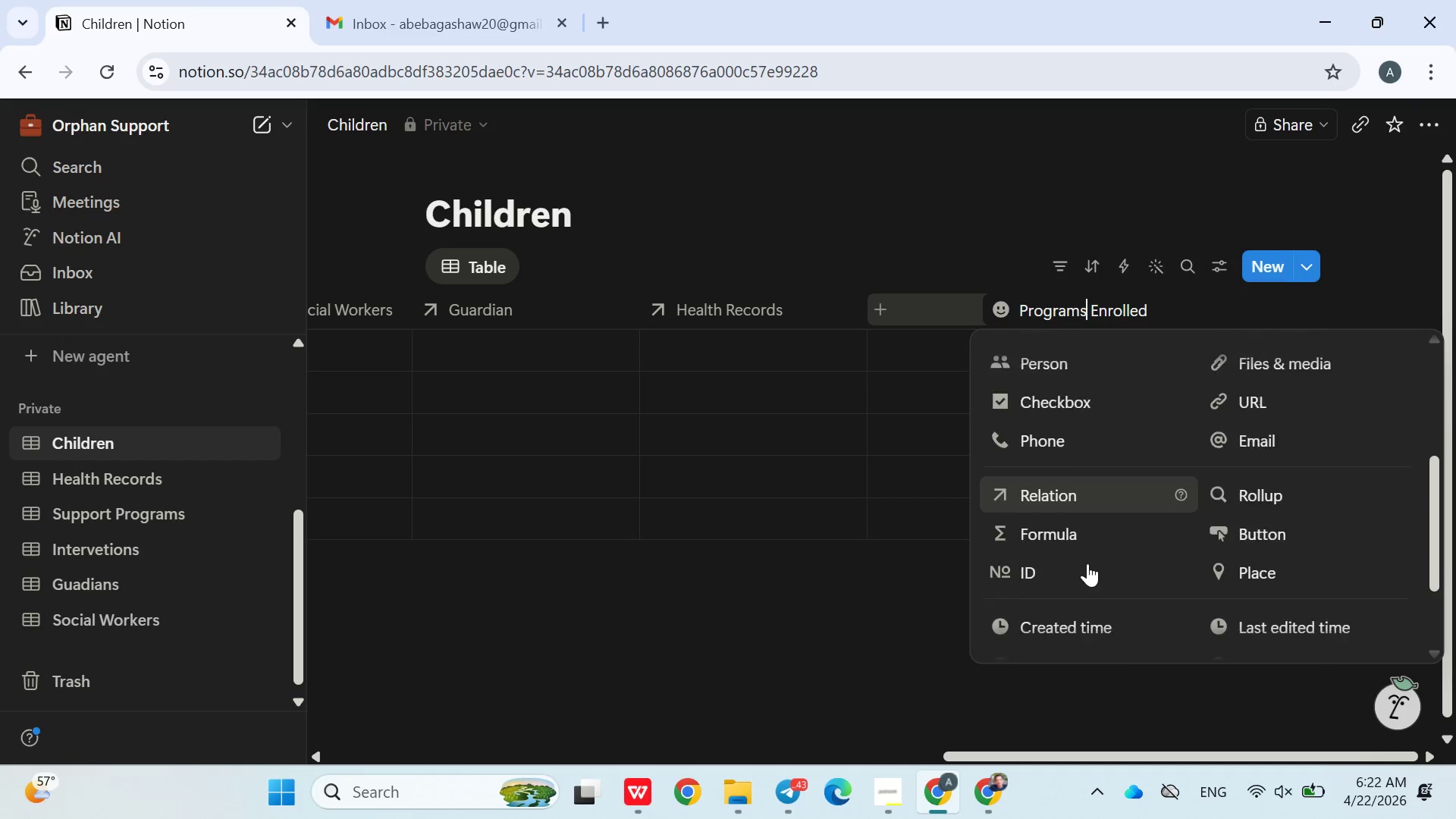 
left_click([1082, 482])
 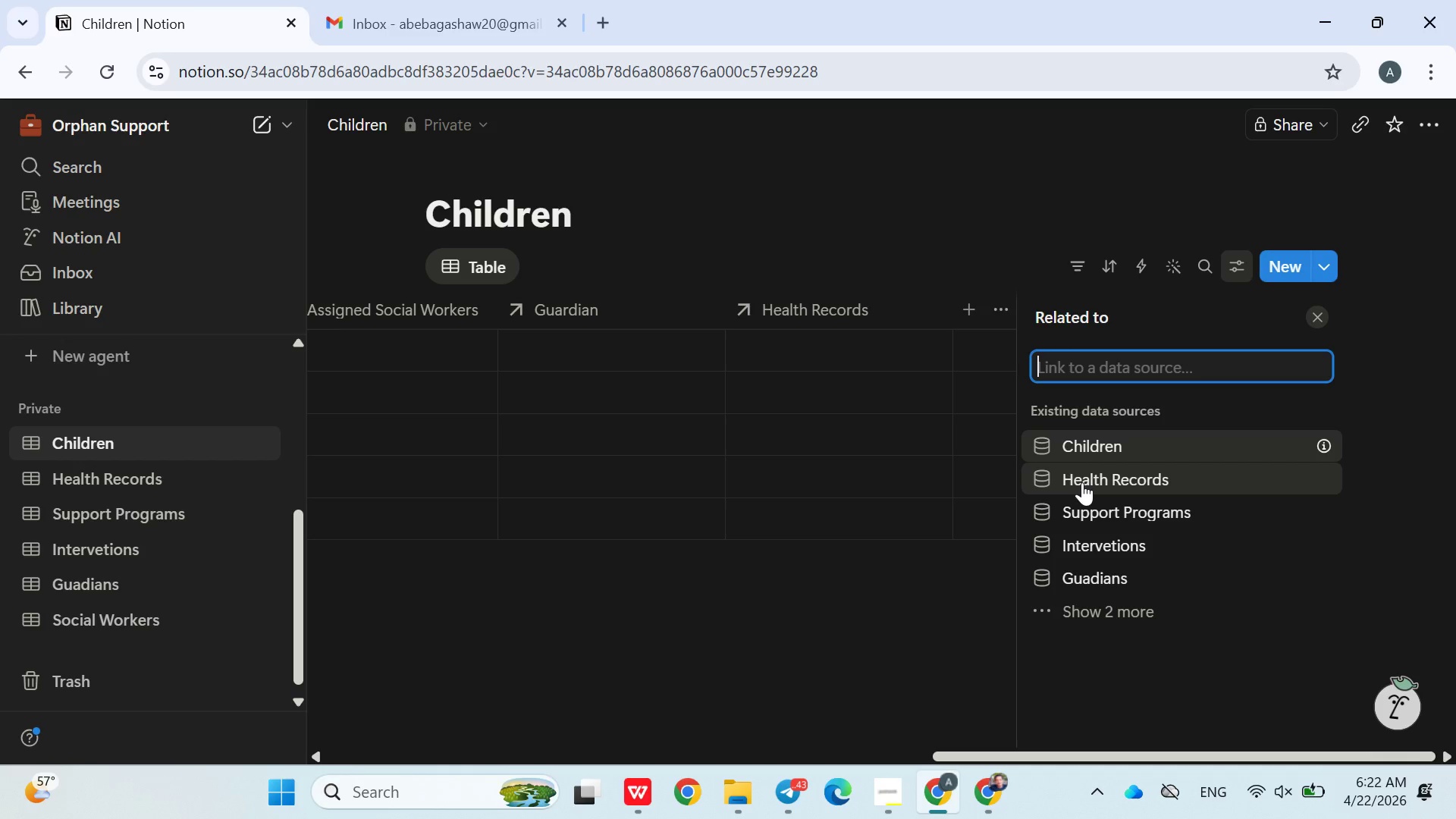 
left_click([1153, 507])
 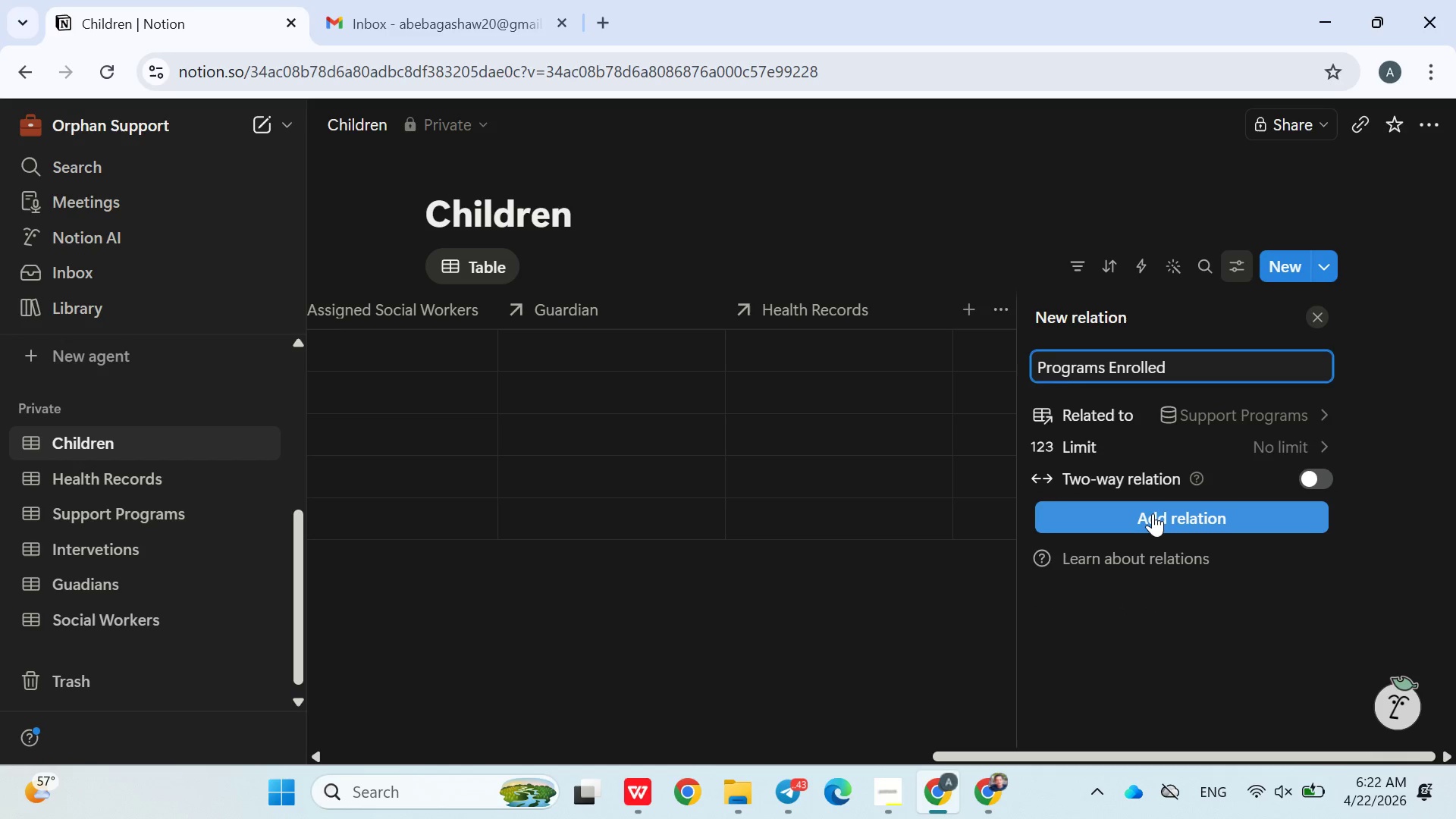 
left_click([1150, 522])
 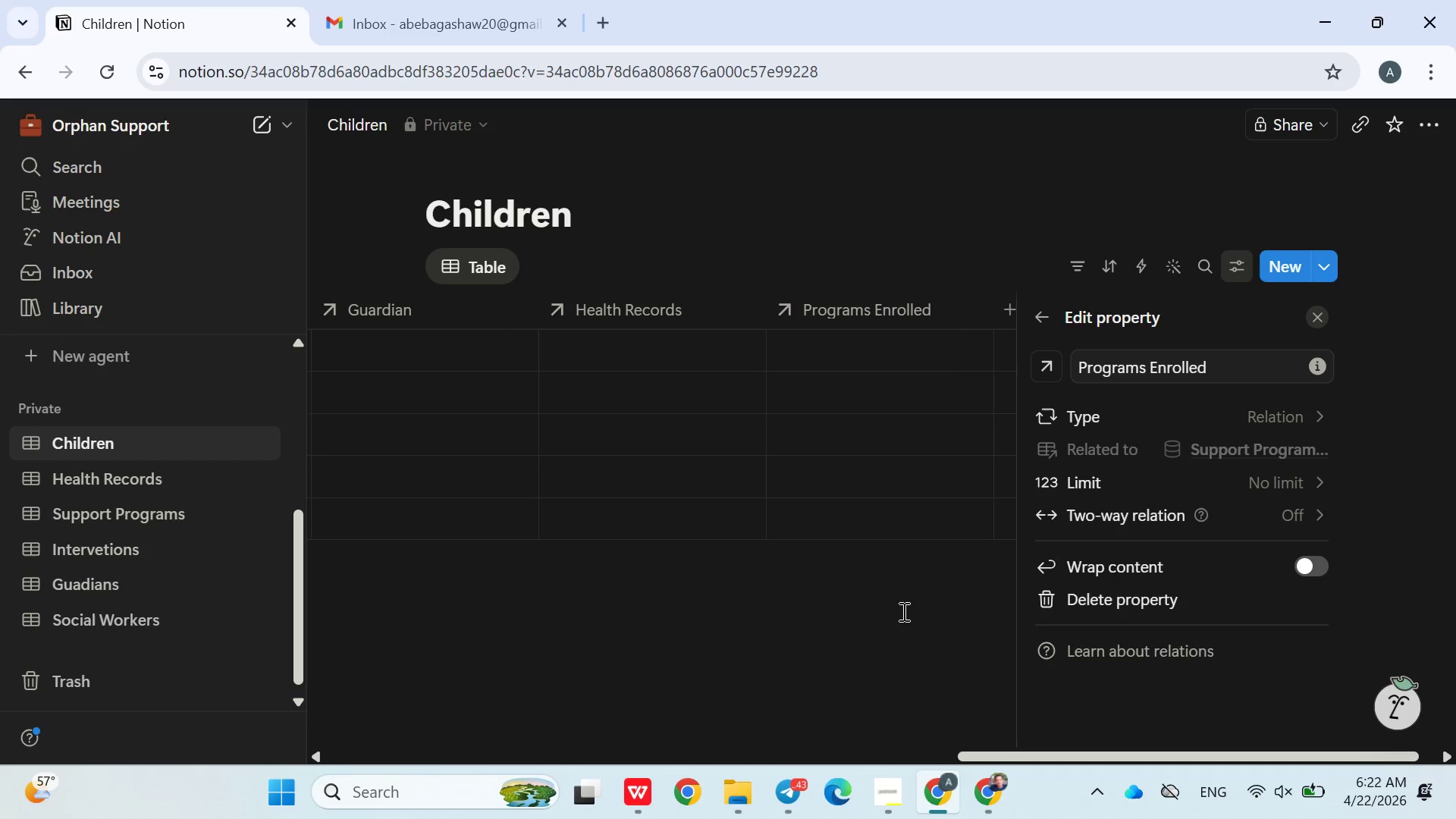 
left_click([902, 614])
 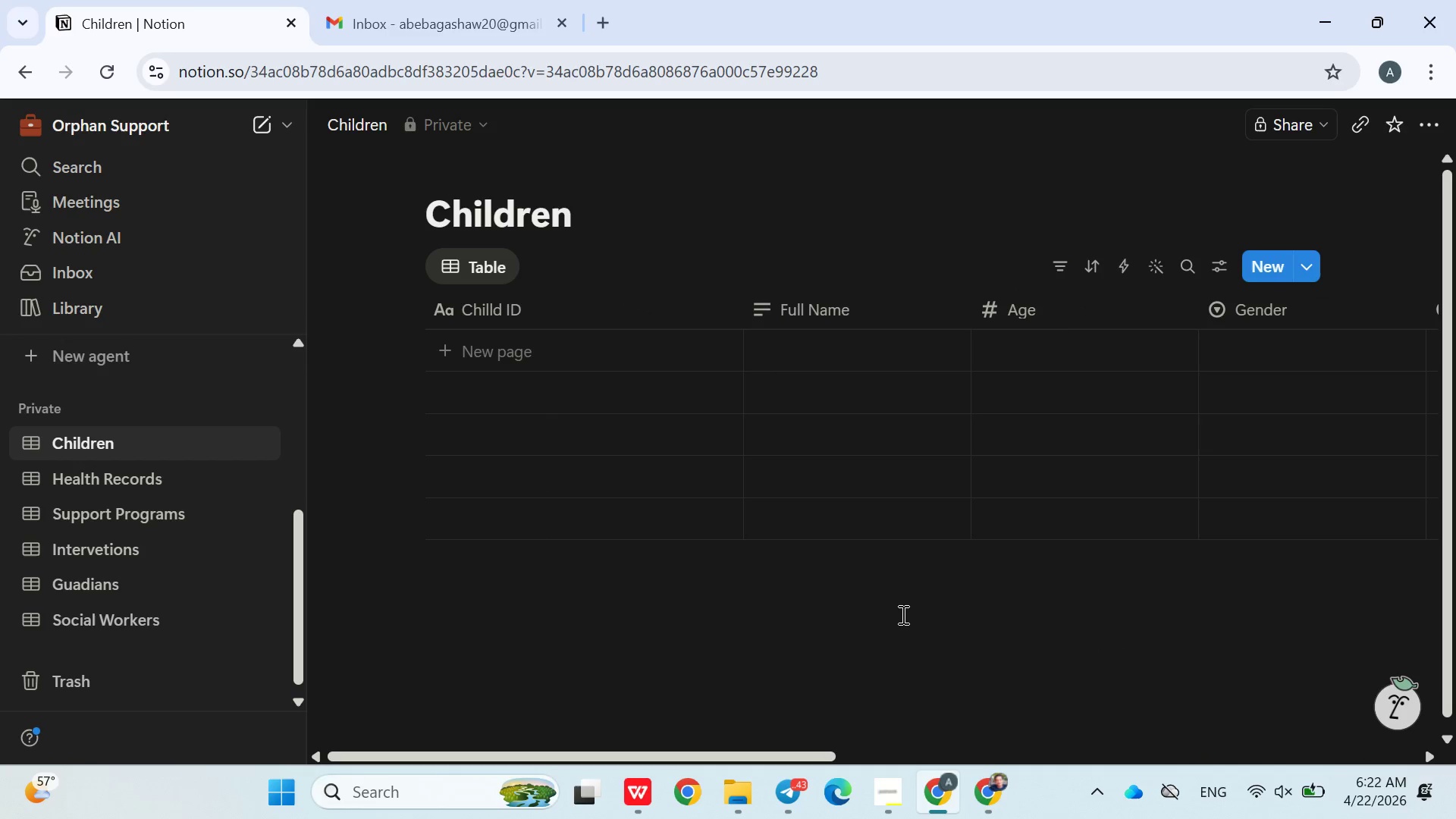 
wait(9.78)
 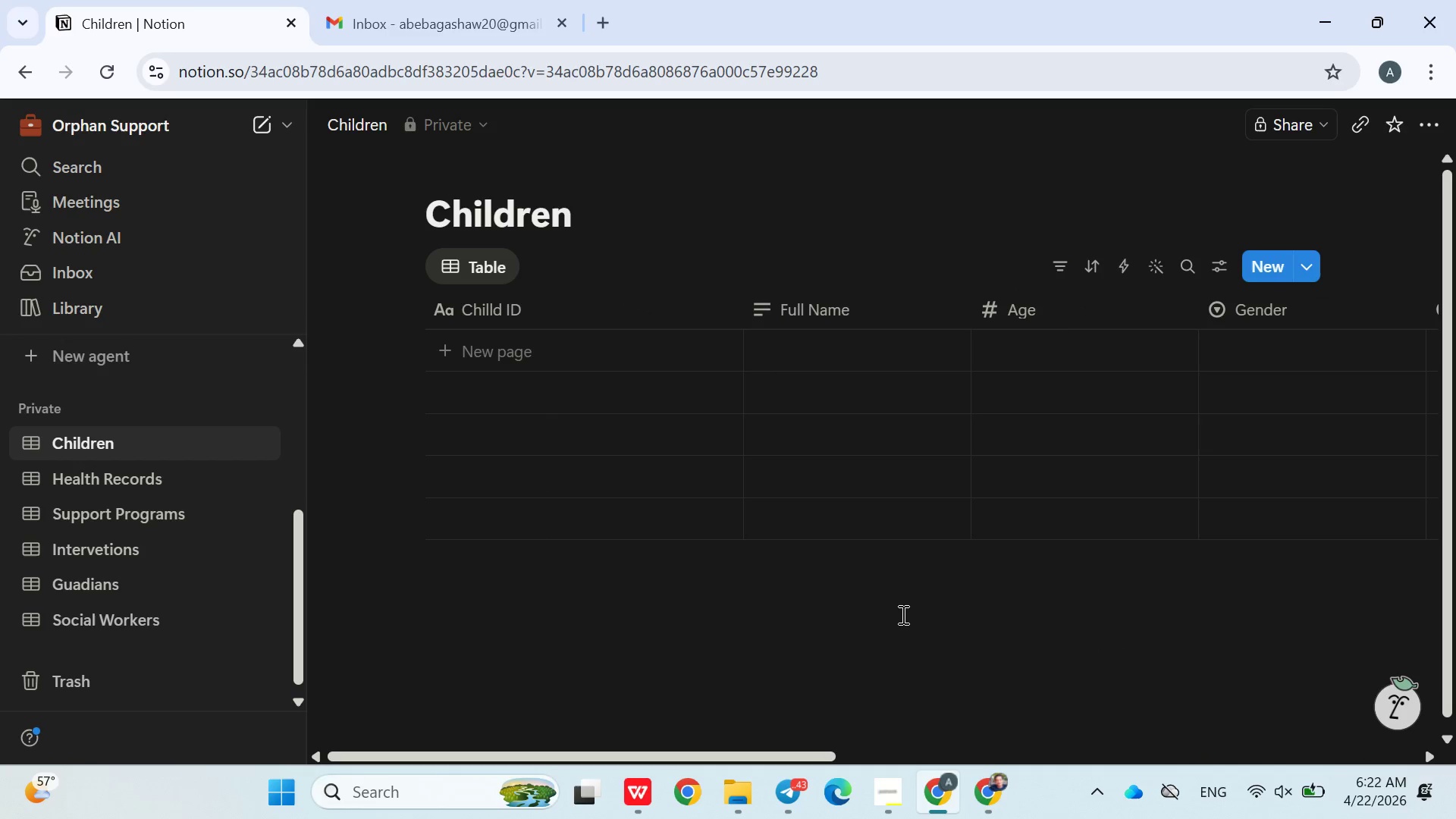 
left_click([1287, 300])
 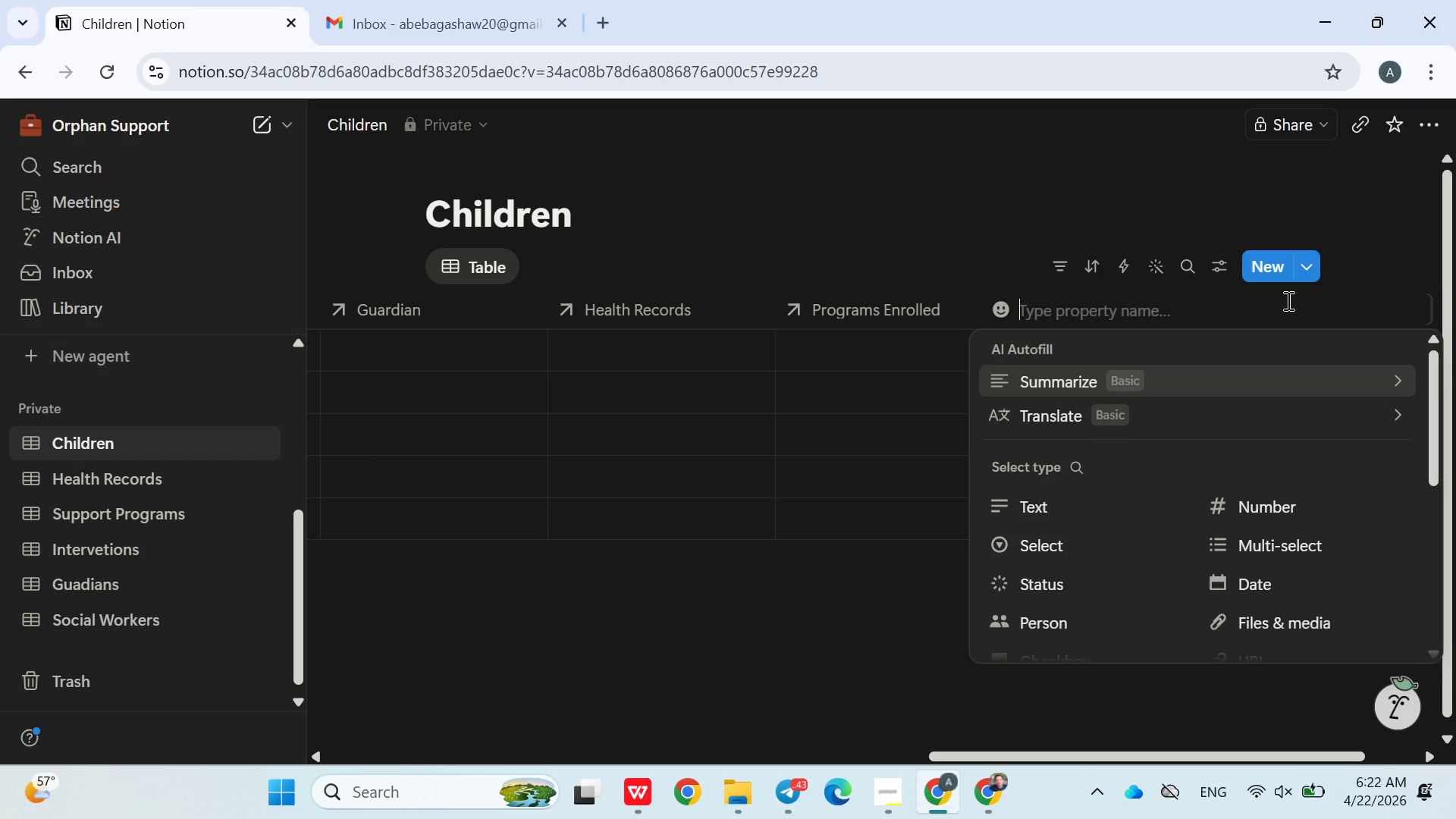 
wait(5.73)
 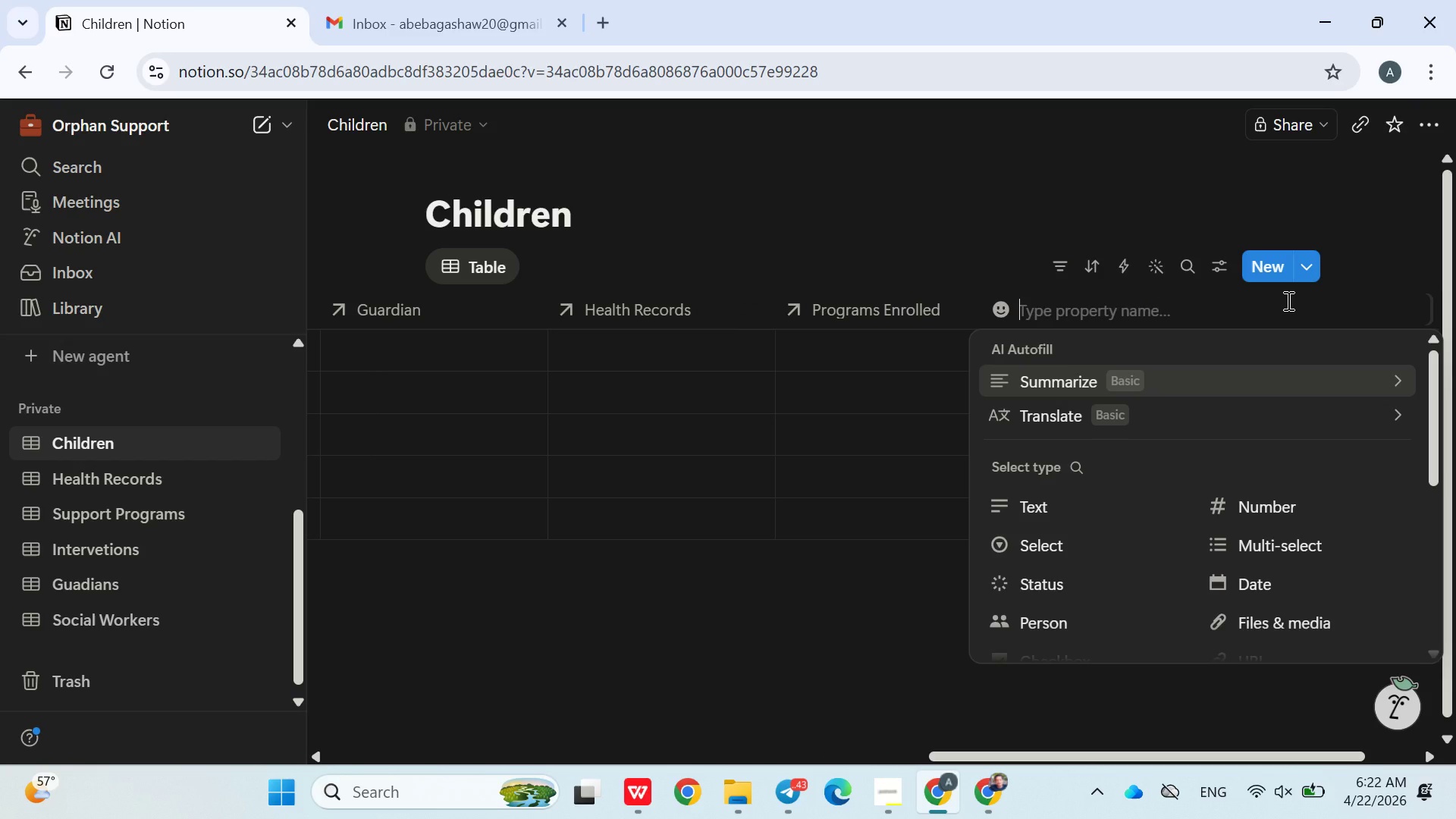 
type(Interve)
 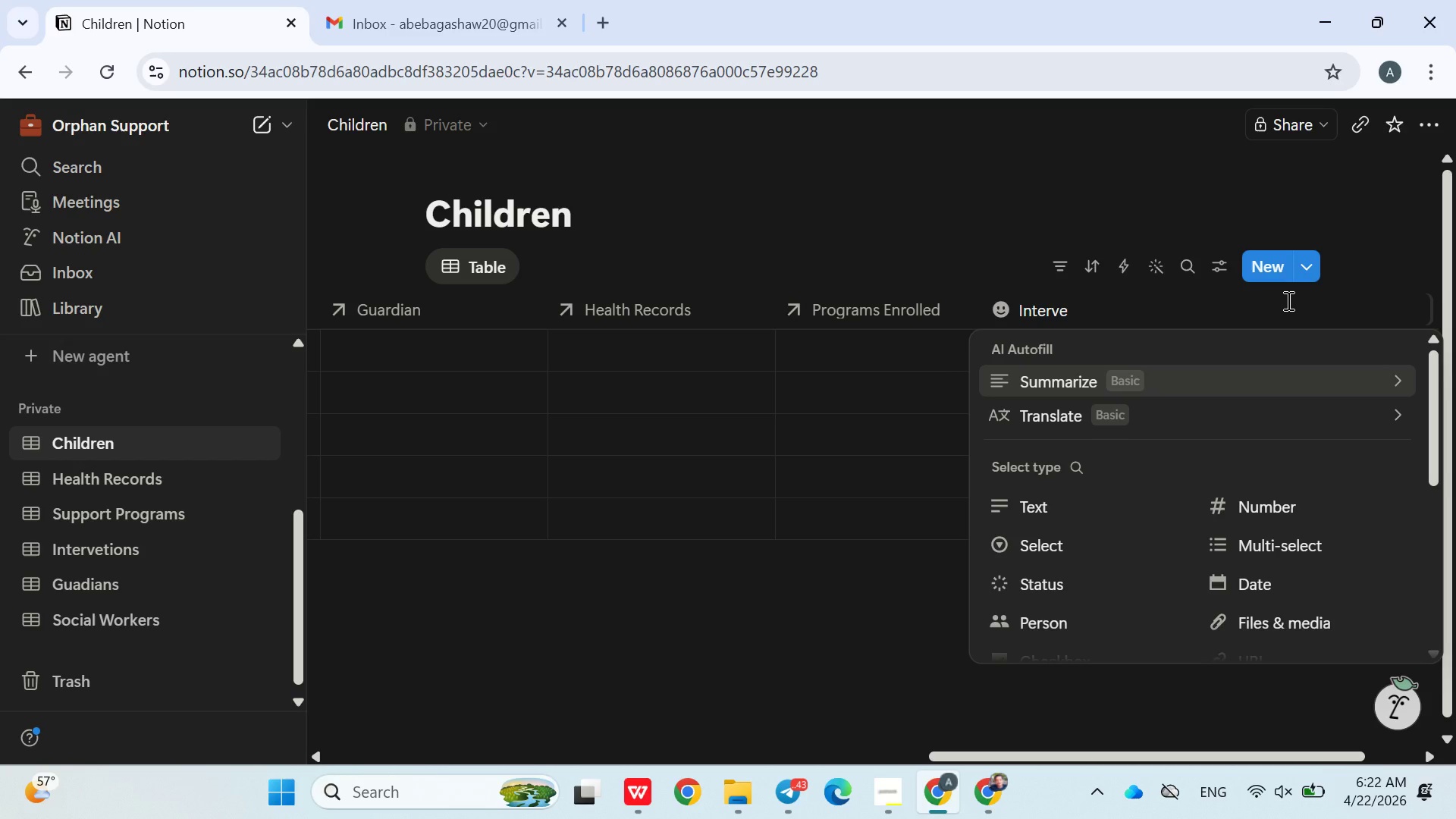 
type(ntions)
 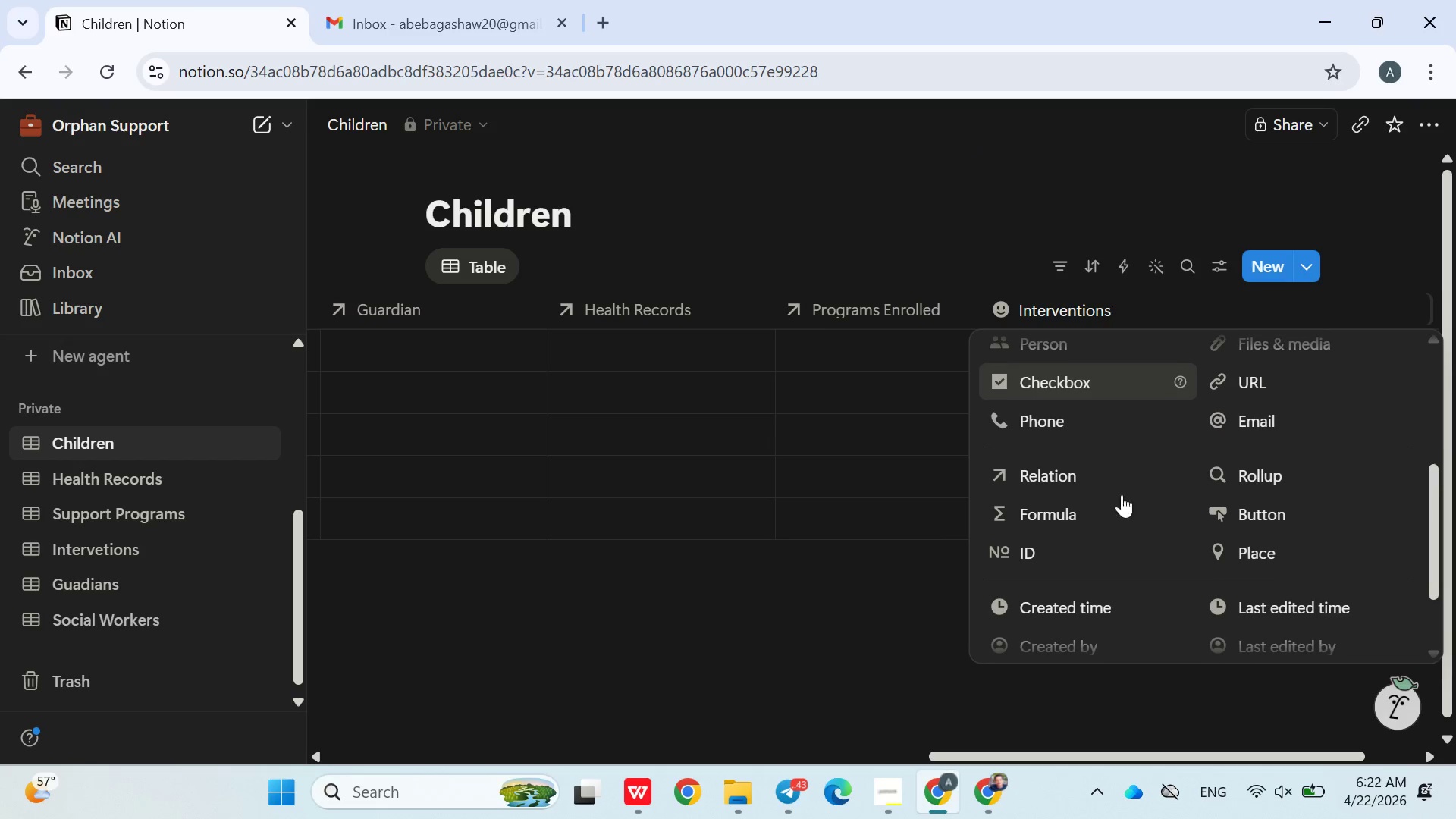 
left_click([1080, 521])
 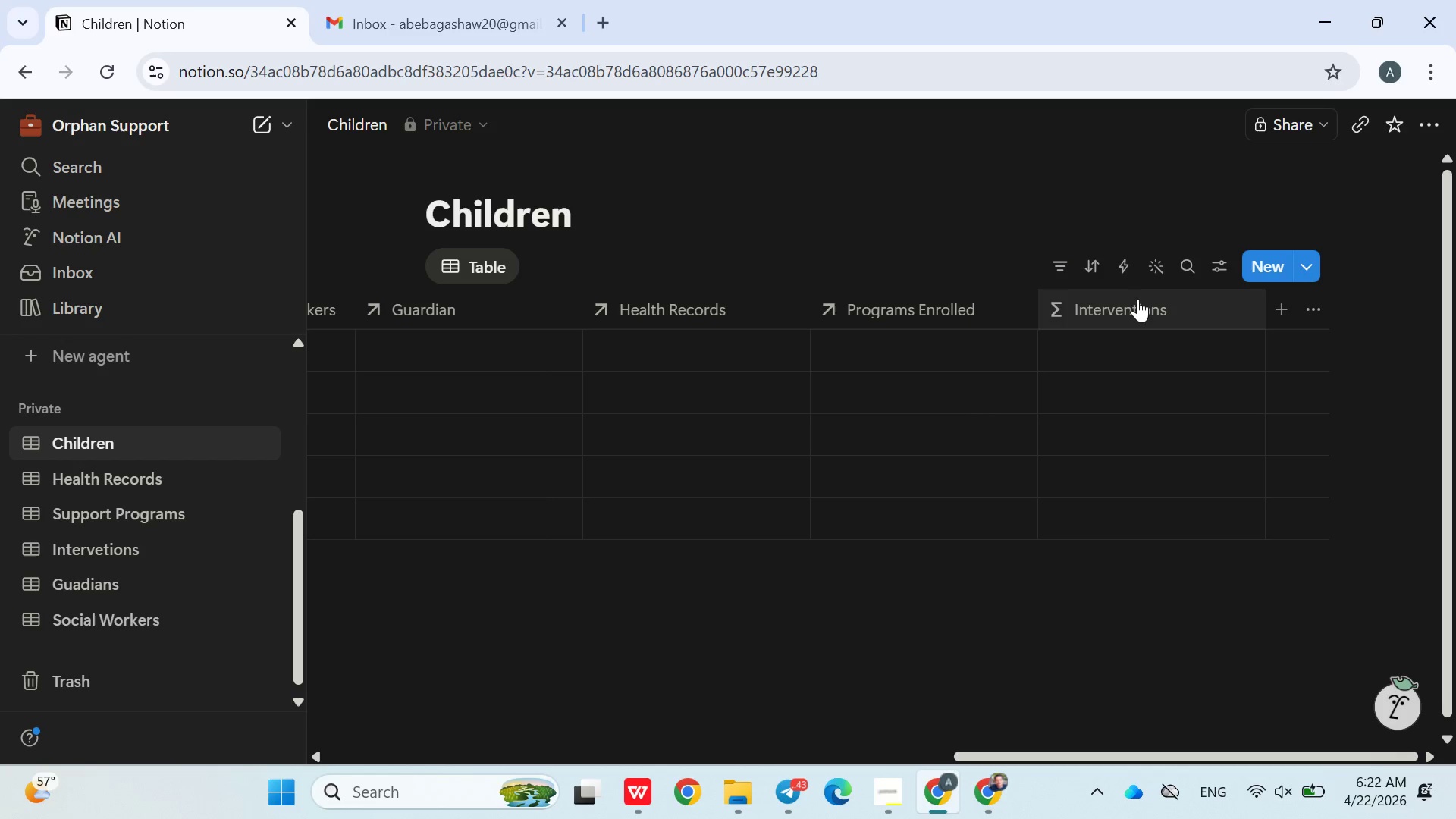 
left_click([1126, 309])
 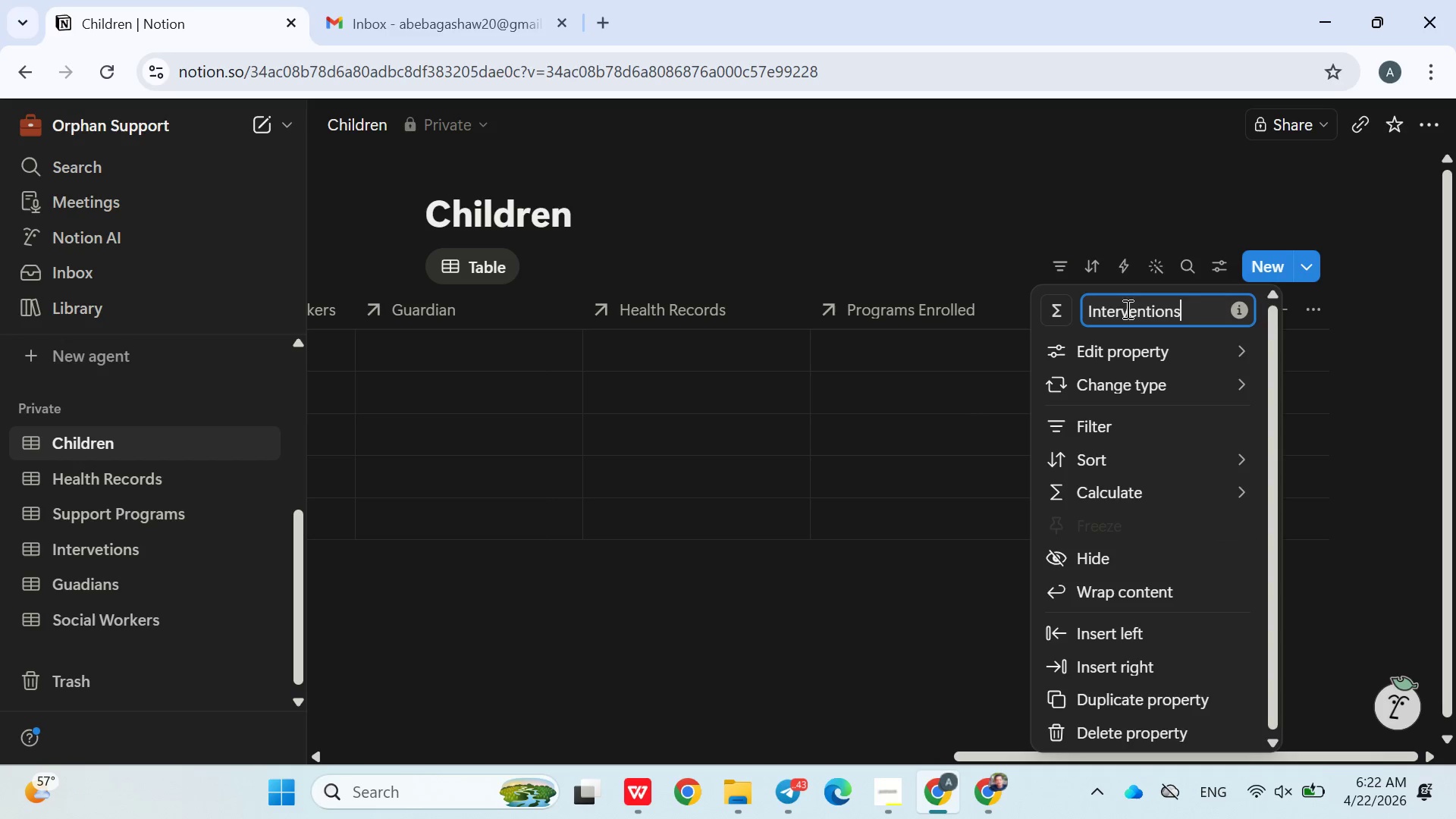 
mouse_move([1098, 488])
 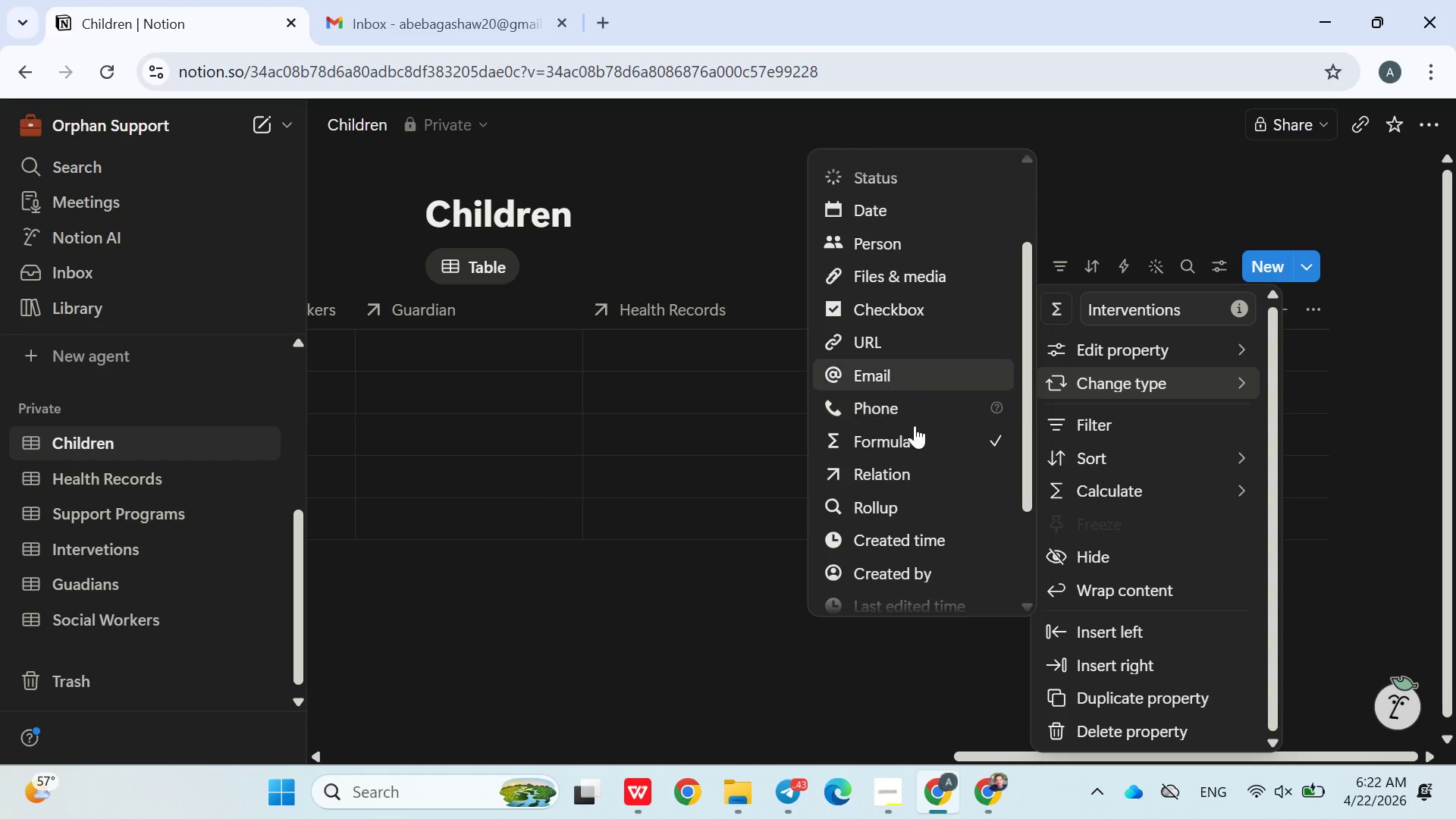 
left_click([887, 473])
 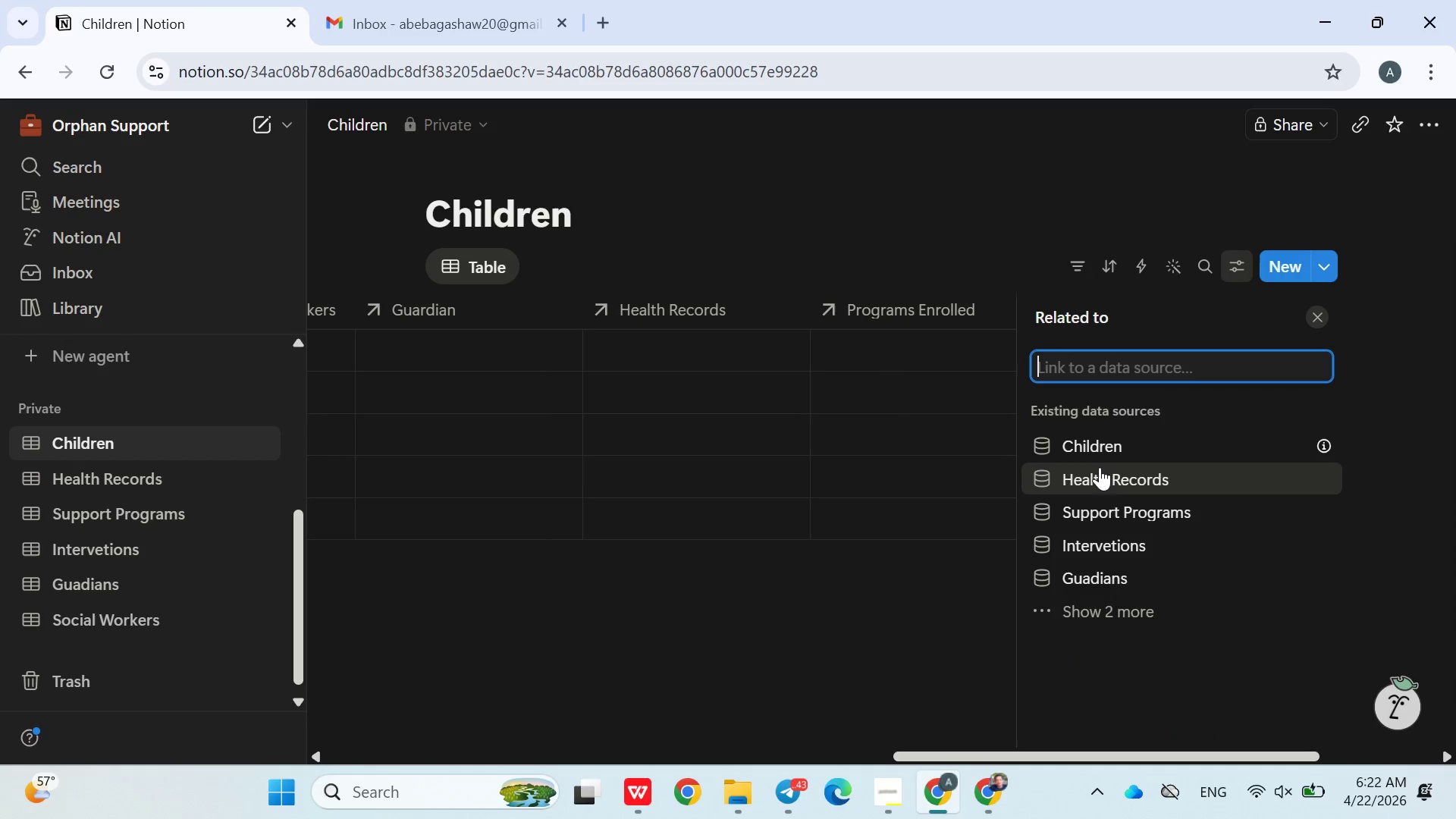 
left_click([1109, 534])
 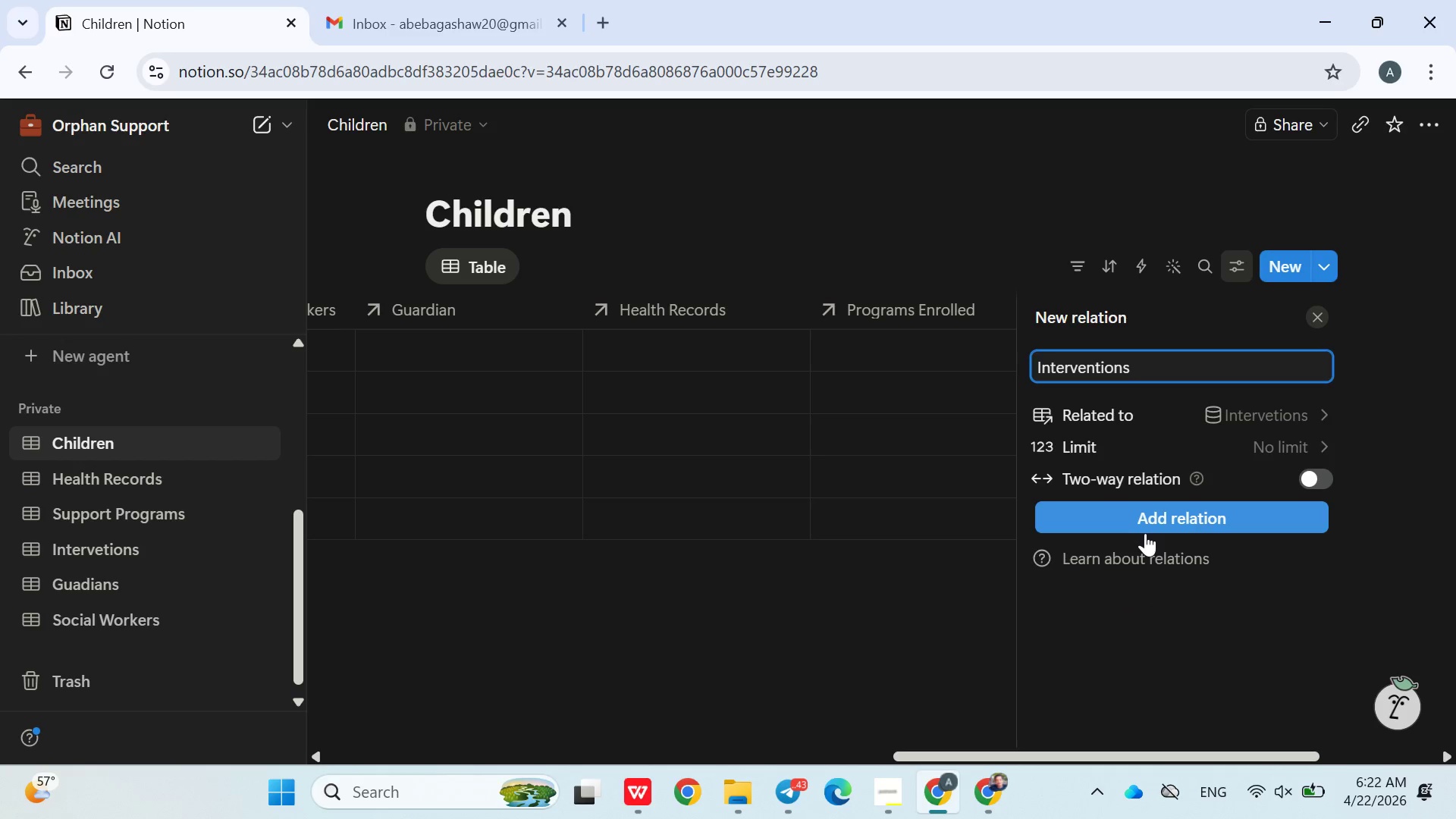 
left_click([1145, 533])
 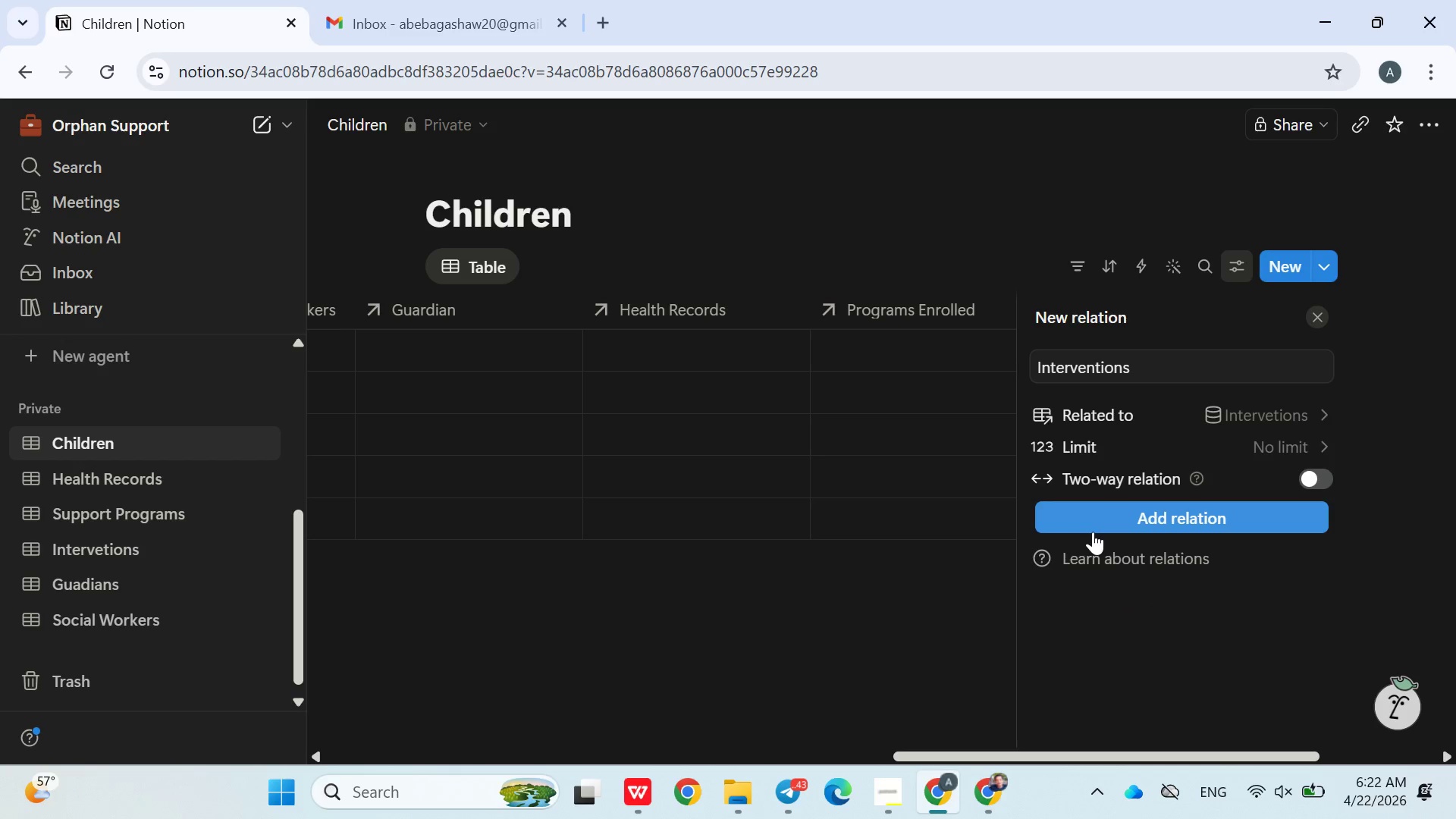 
left_click([1099, 521])
 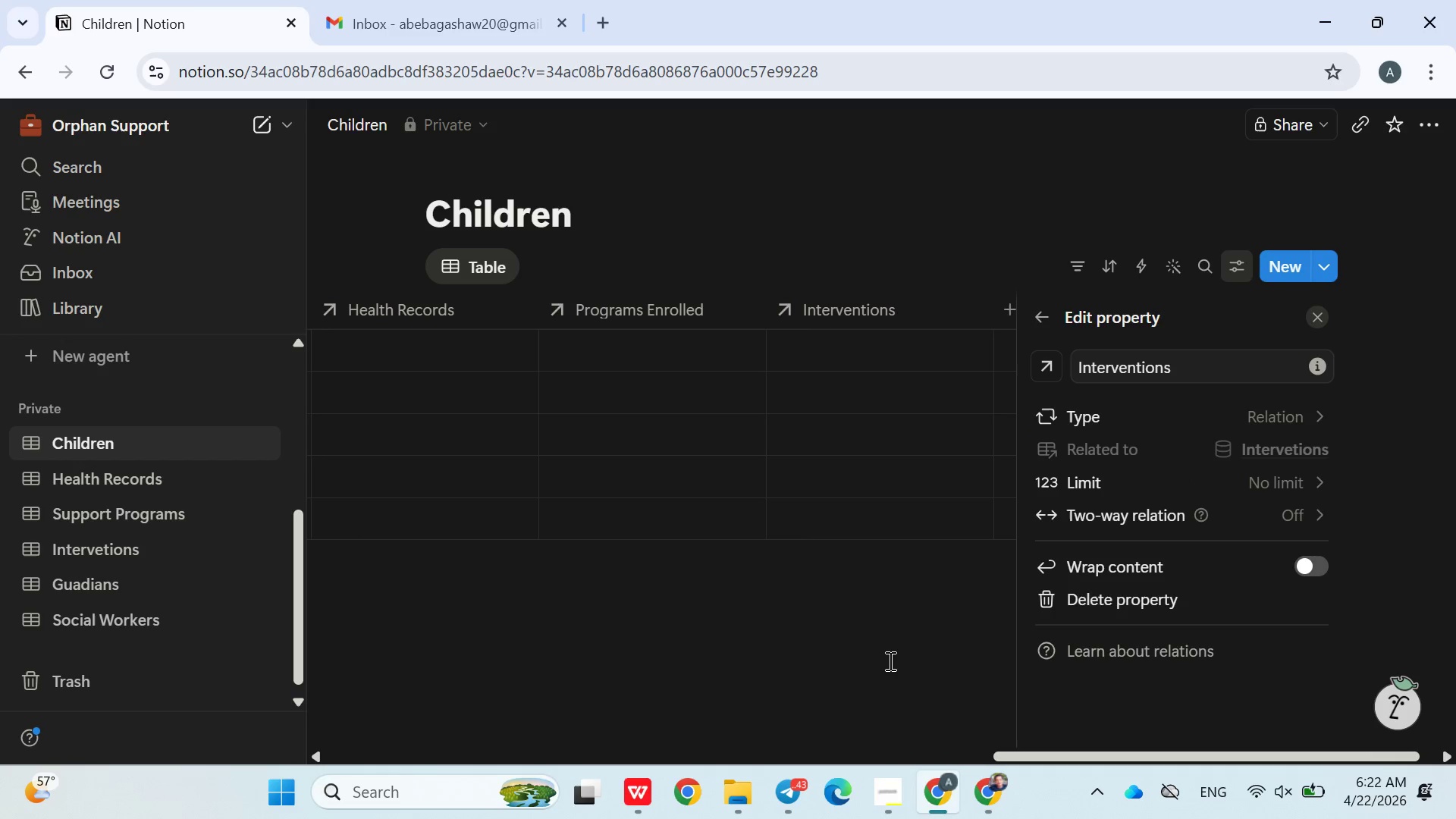 
left_click([883, 664])
 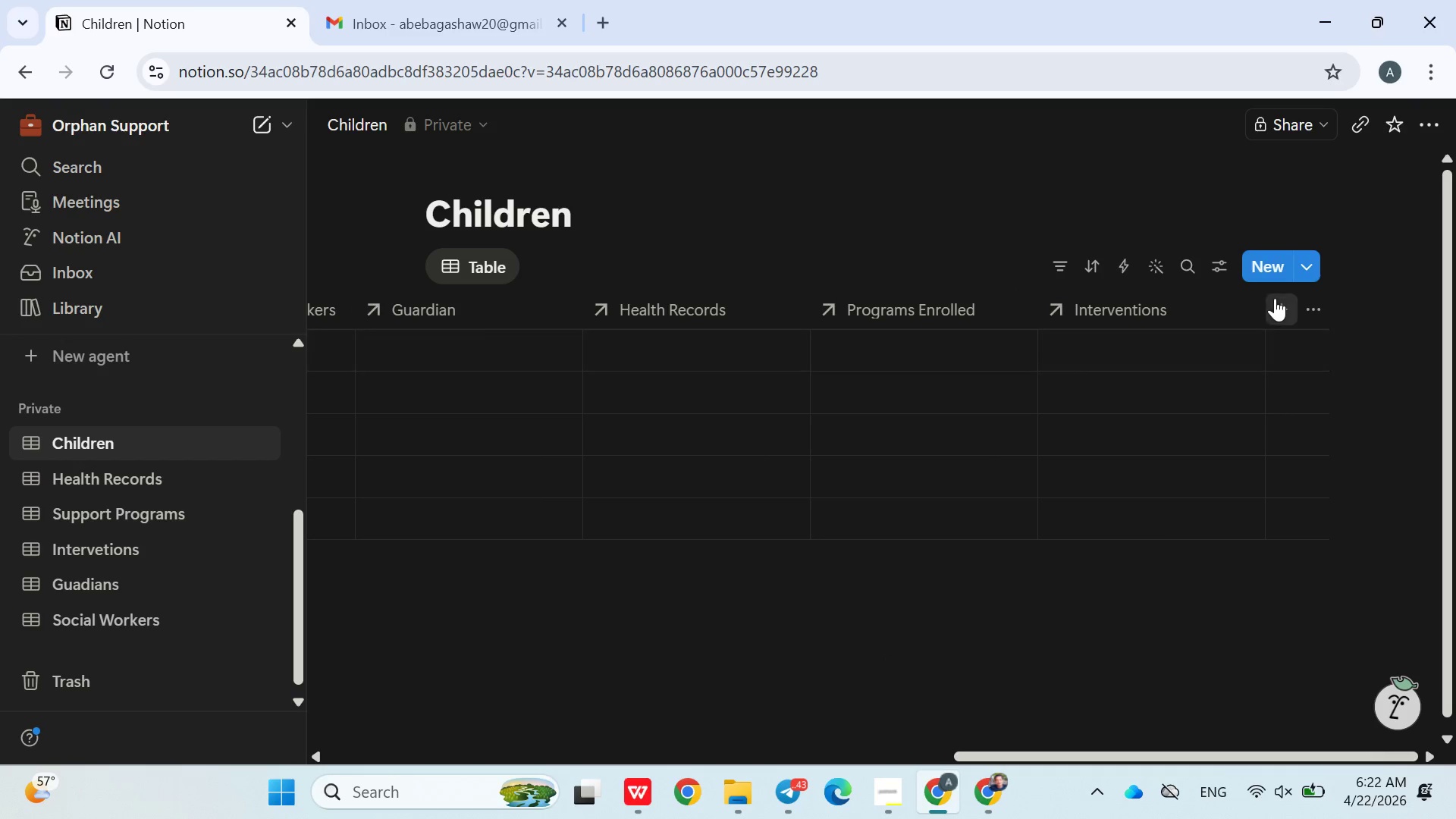 
left_click([1277, 307])
 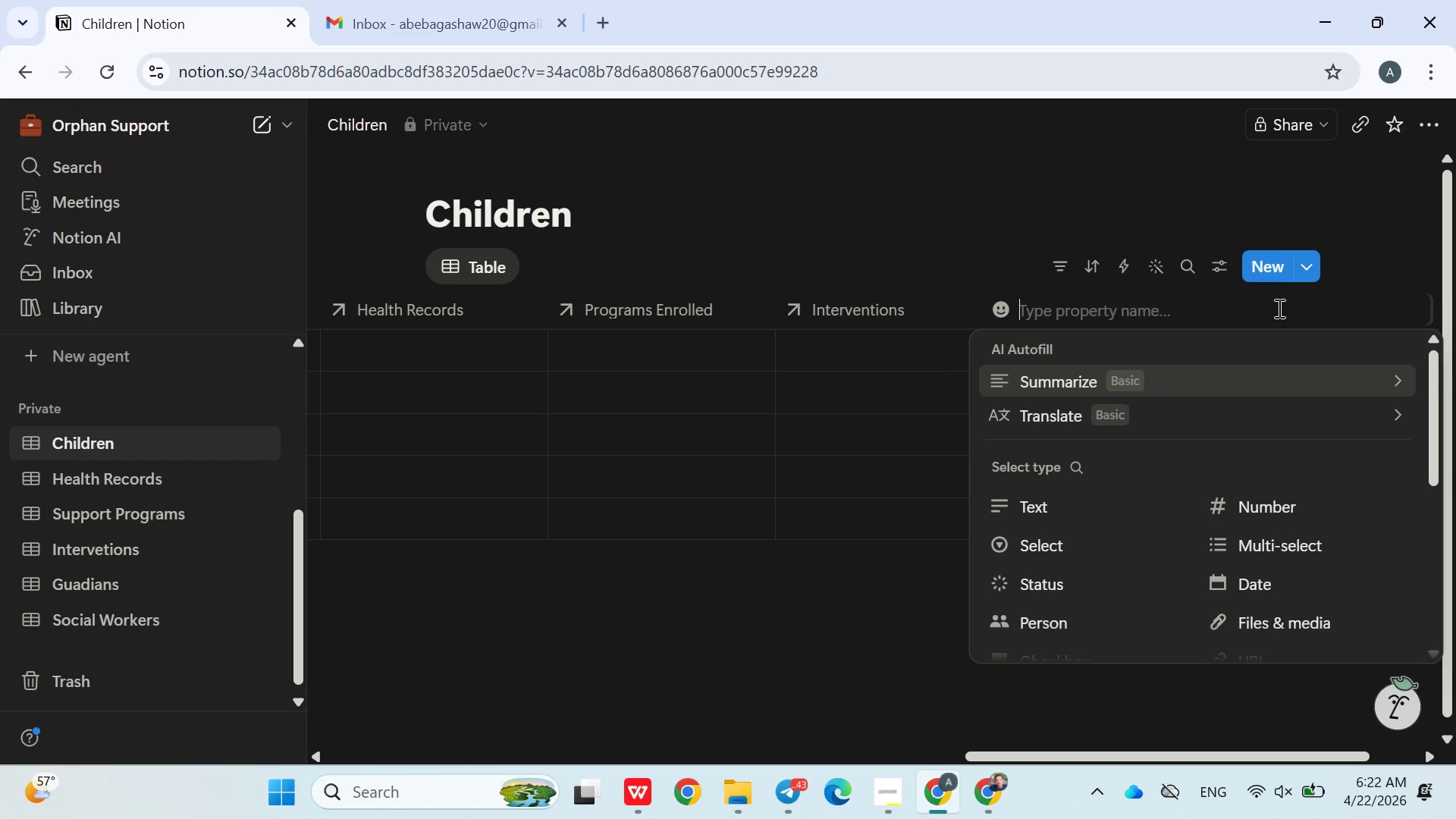 
wait(6.06)
 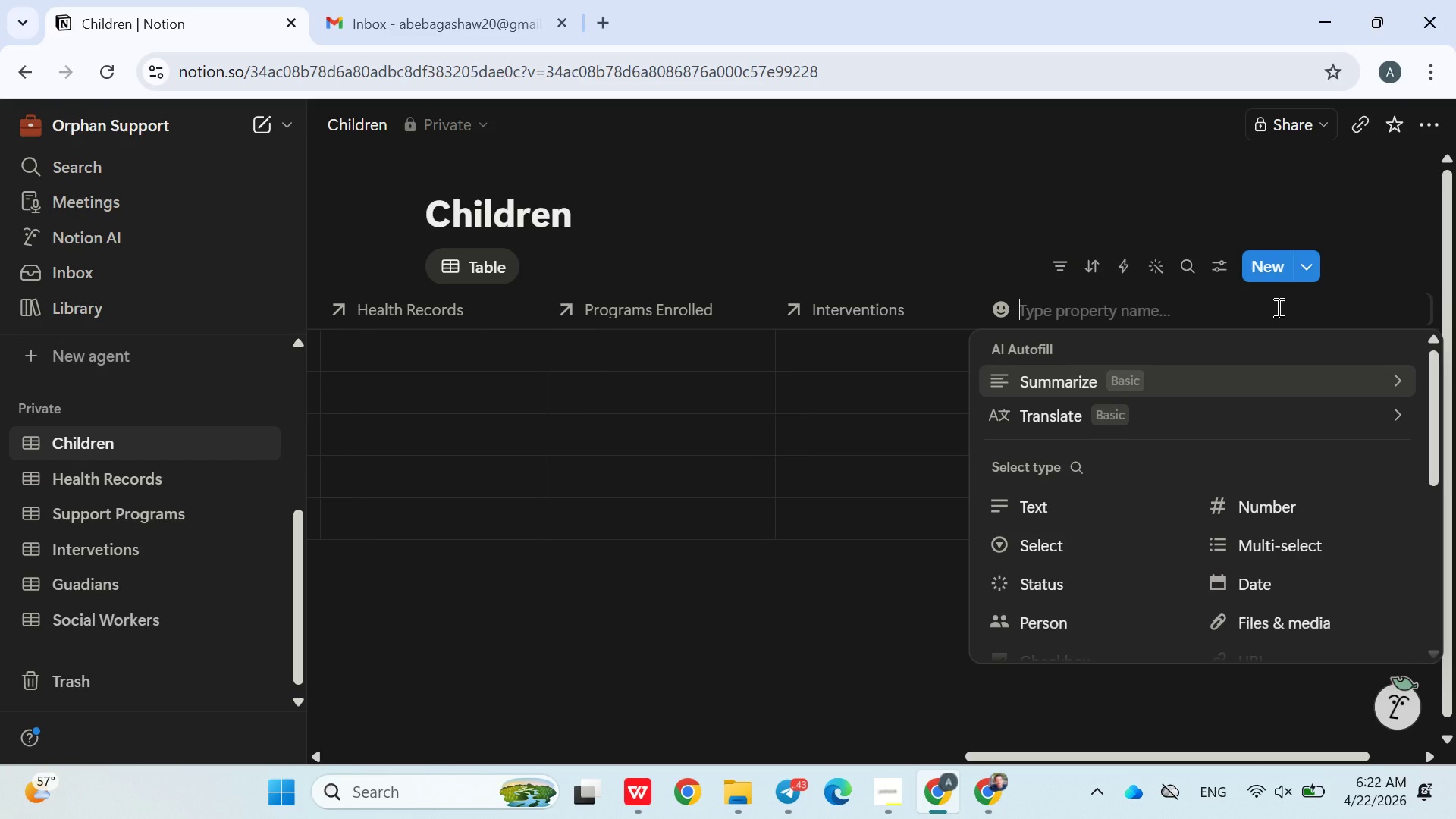 
type(Risk Score)
 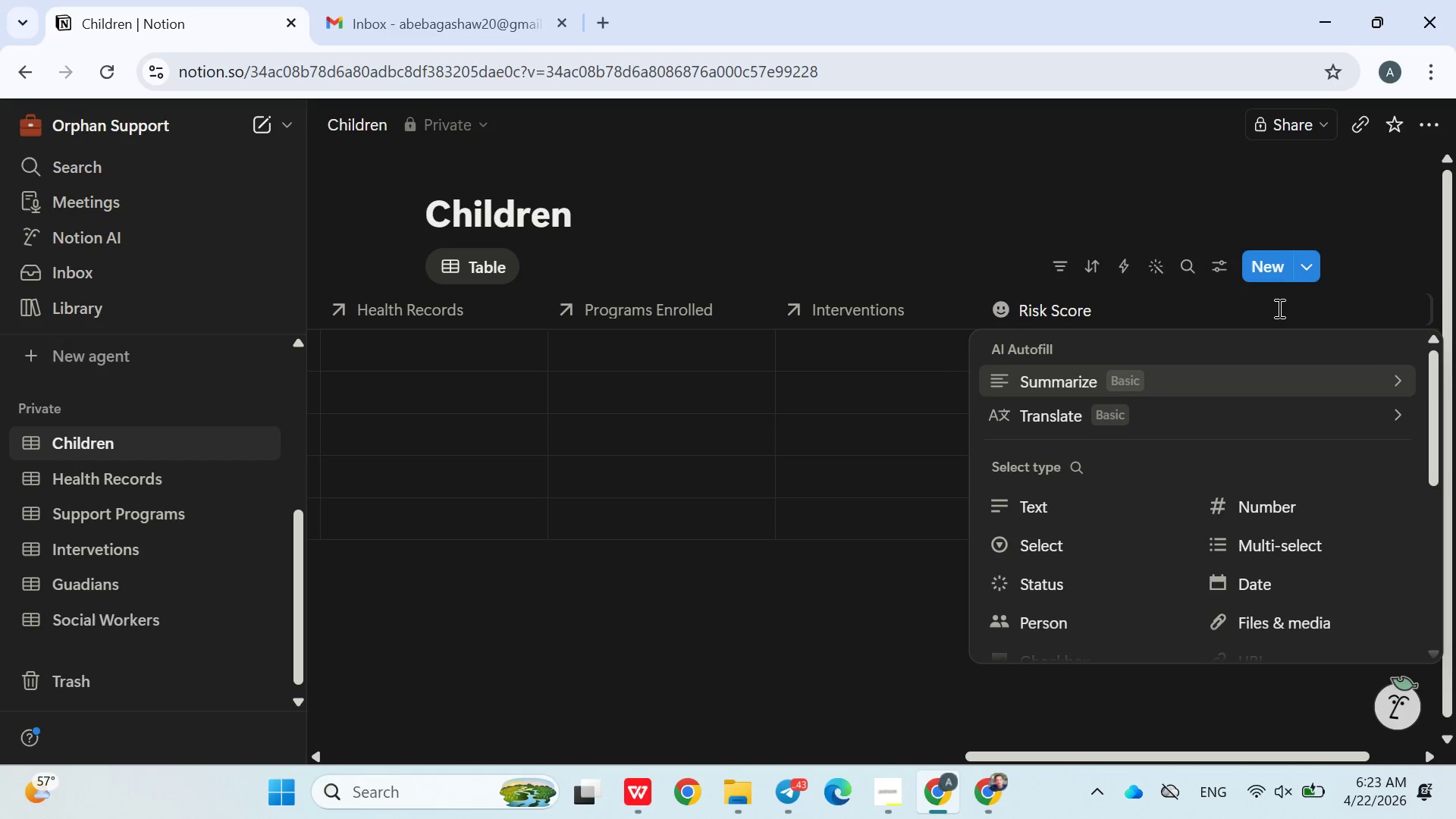 
wait(6.39)
 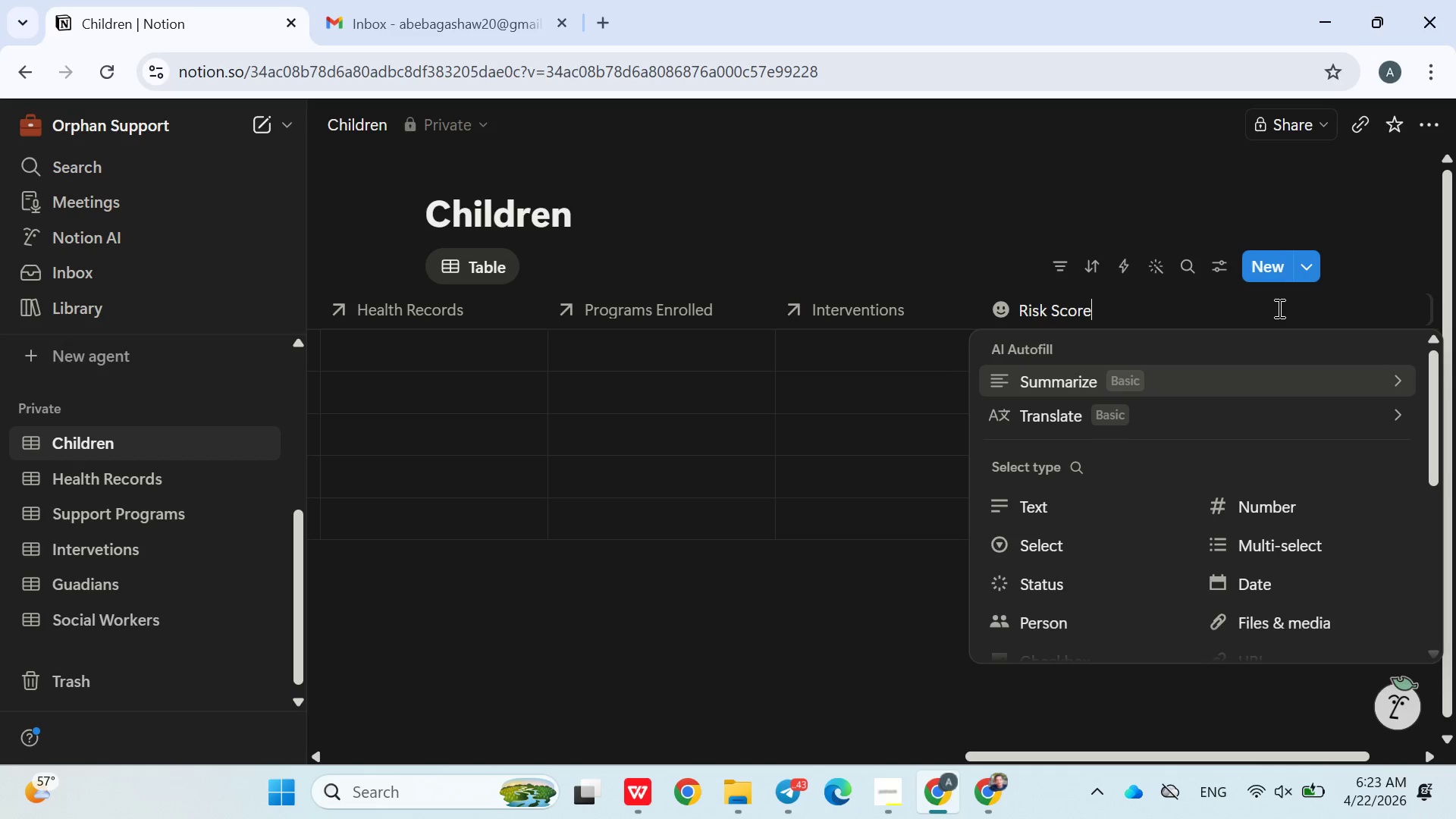 
left_click([1083, 582])
 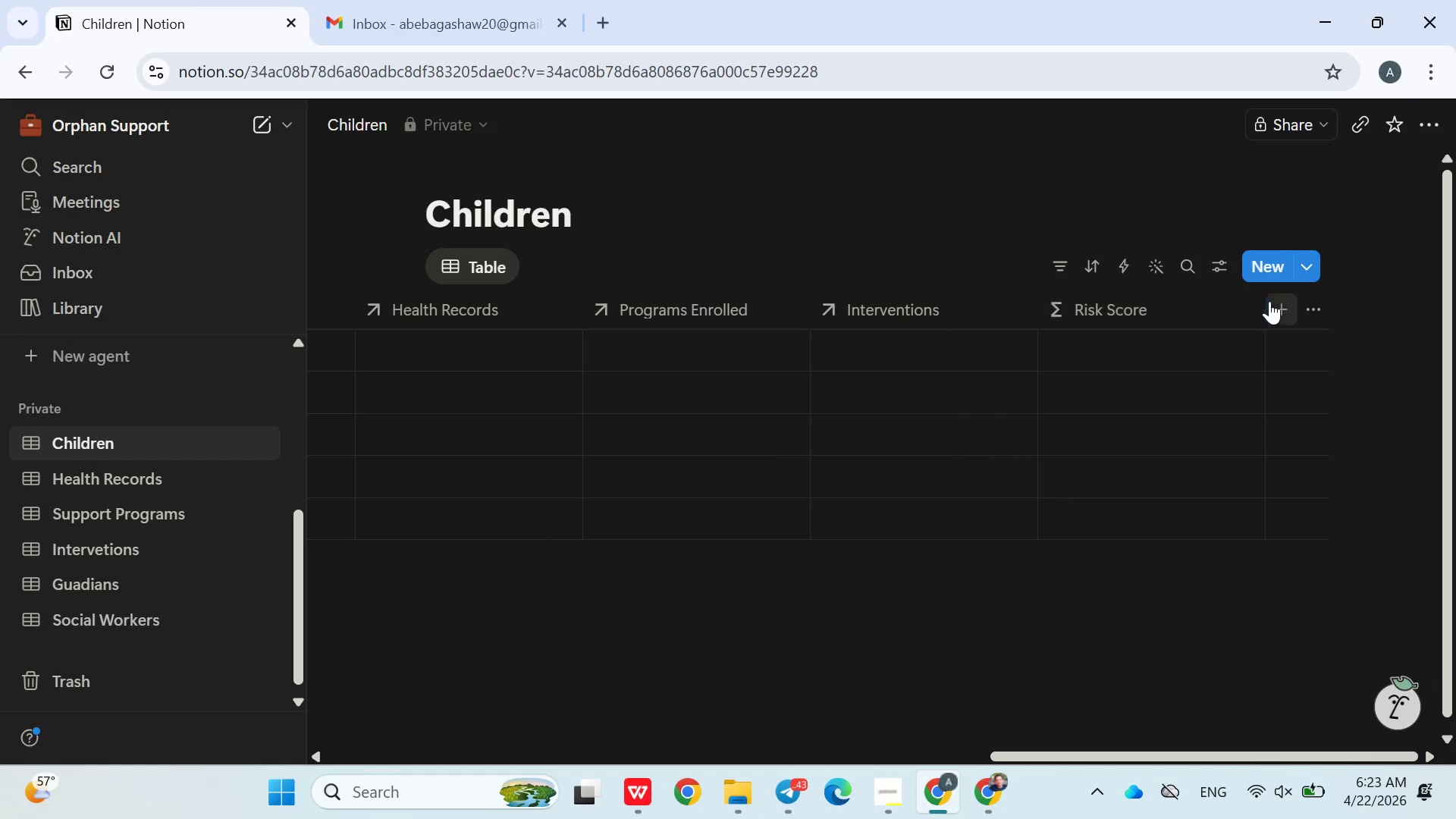 
left_click([1281, 312])
 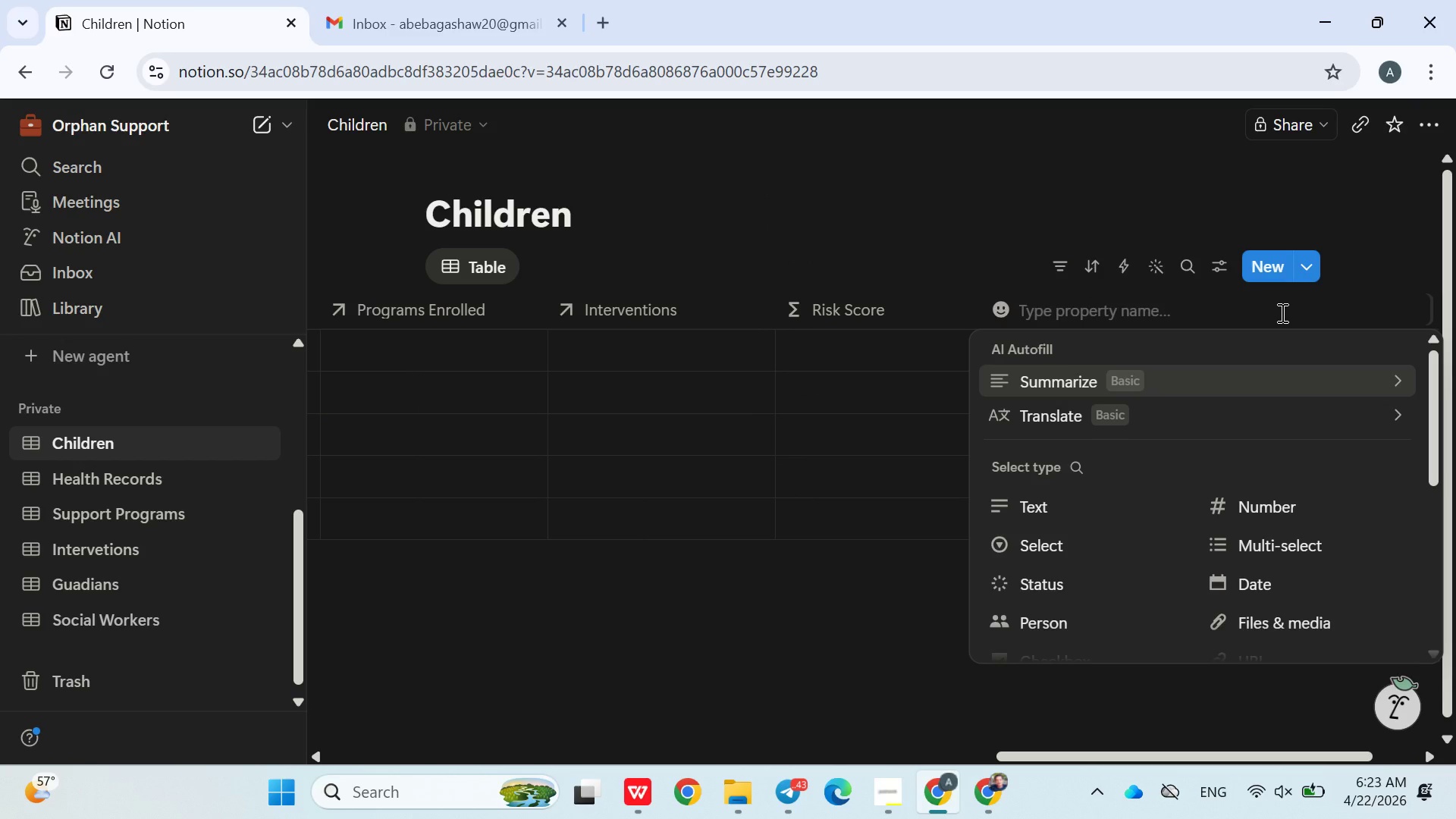 
wait(9.2)
 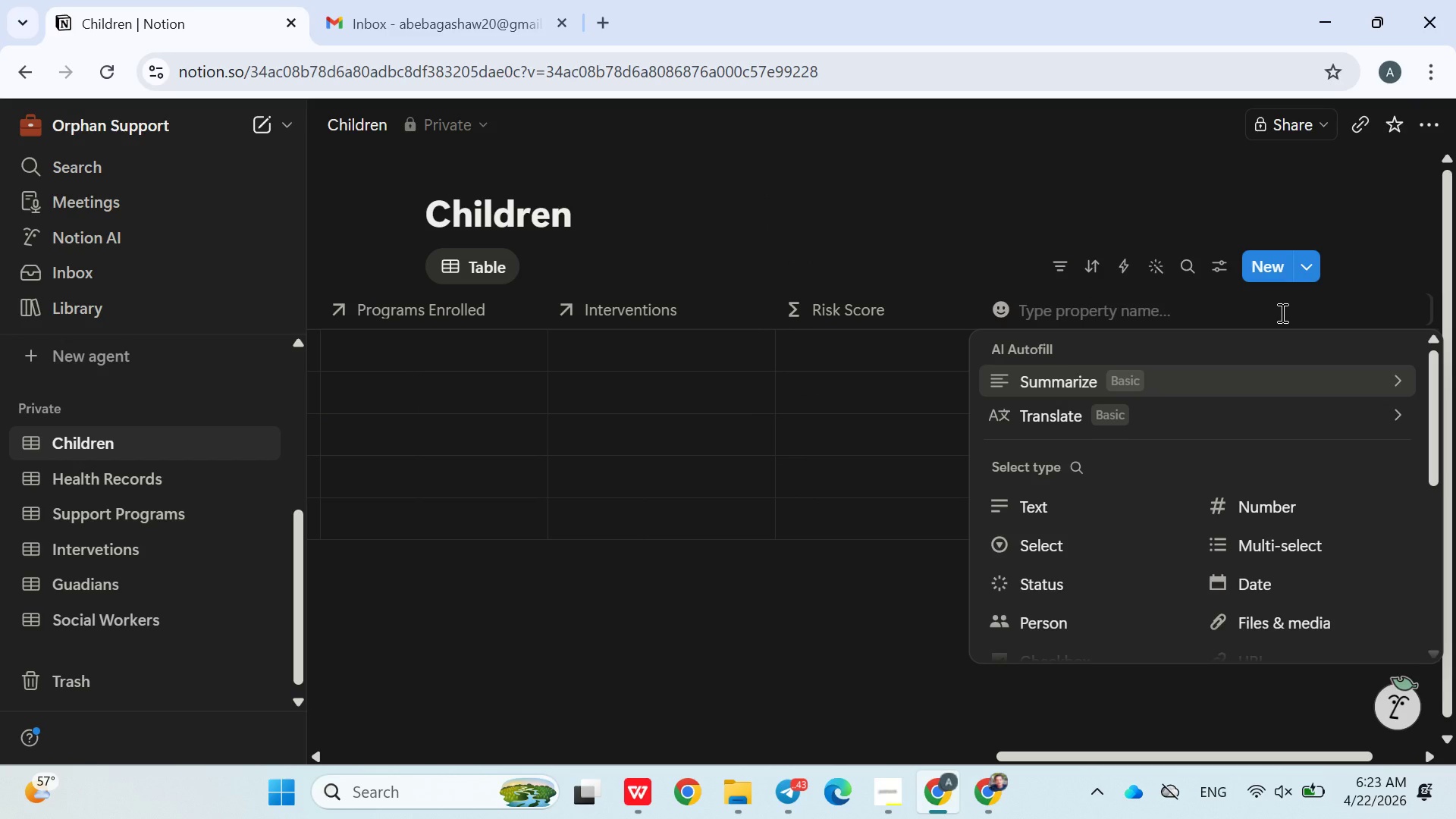 
type(Vuln)
 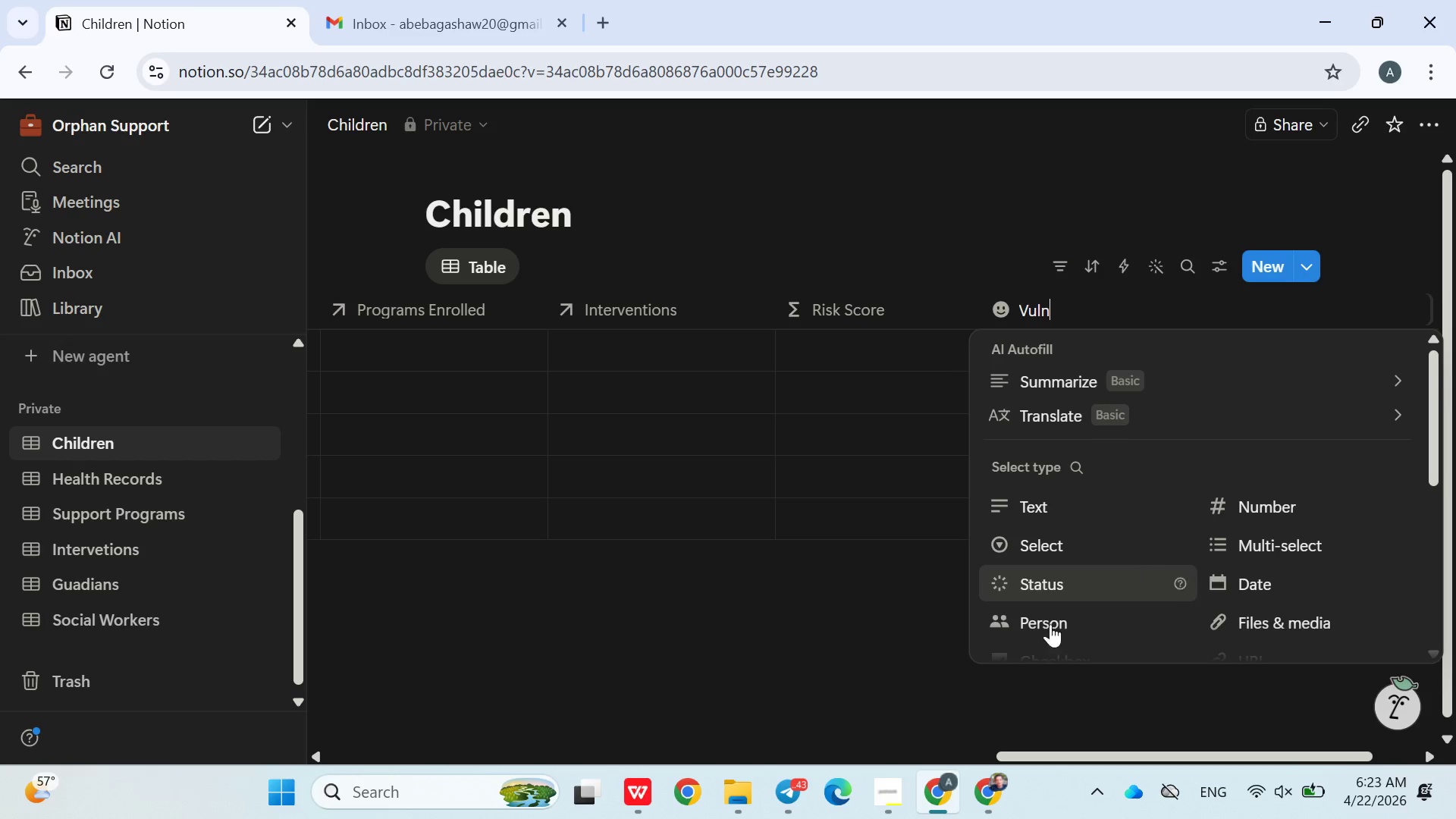 
left_click([880, 780])